 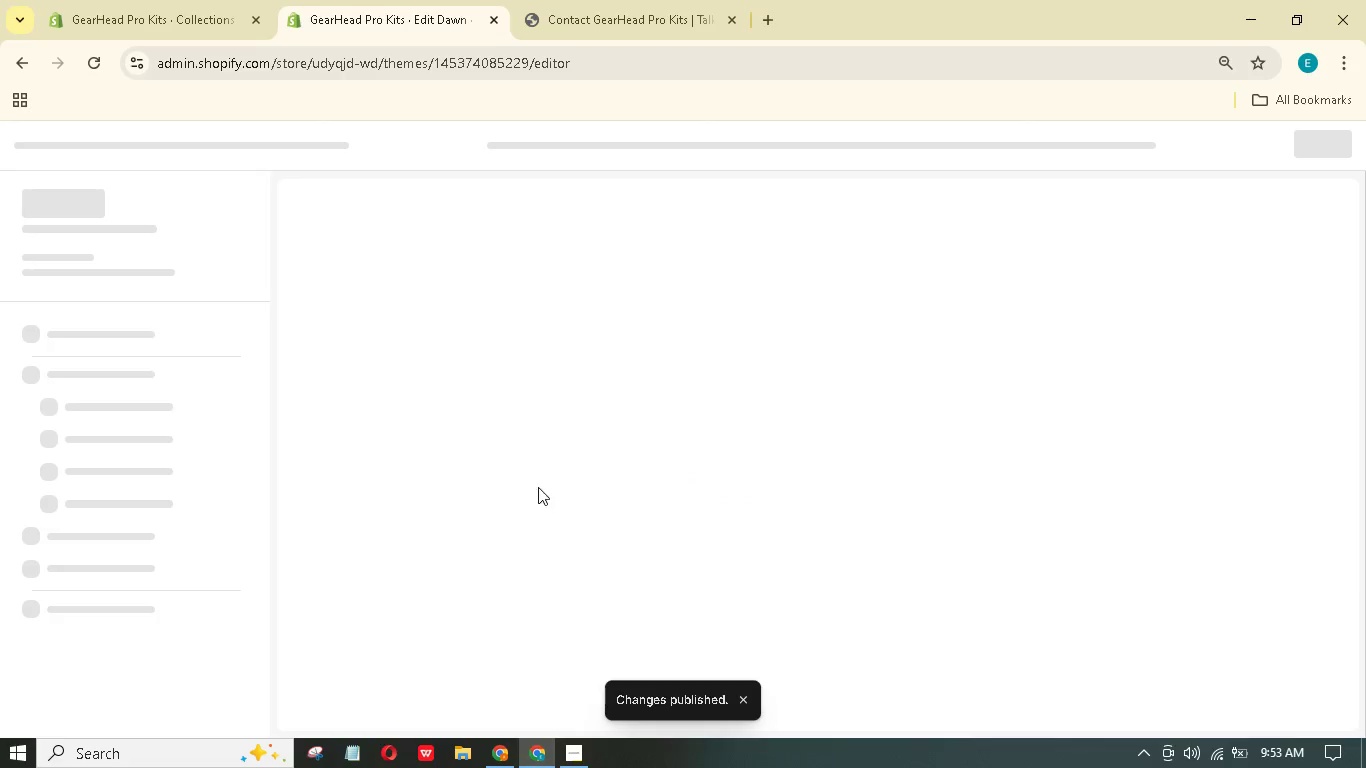 
left_click([108, 143])
 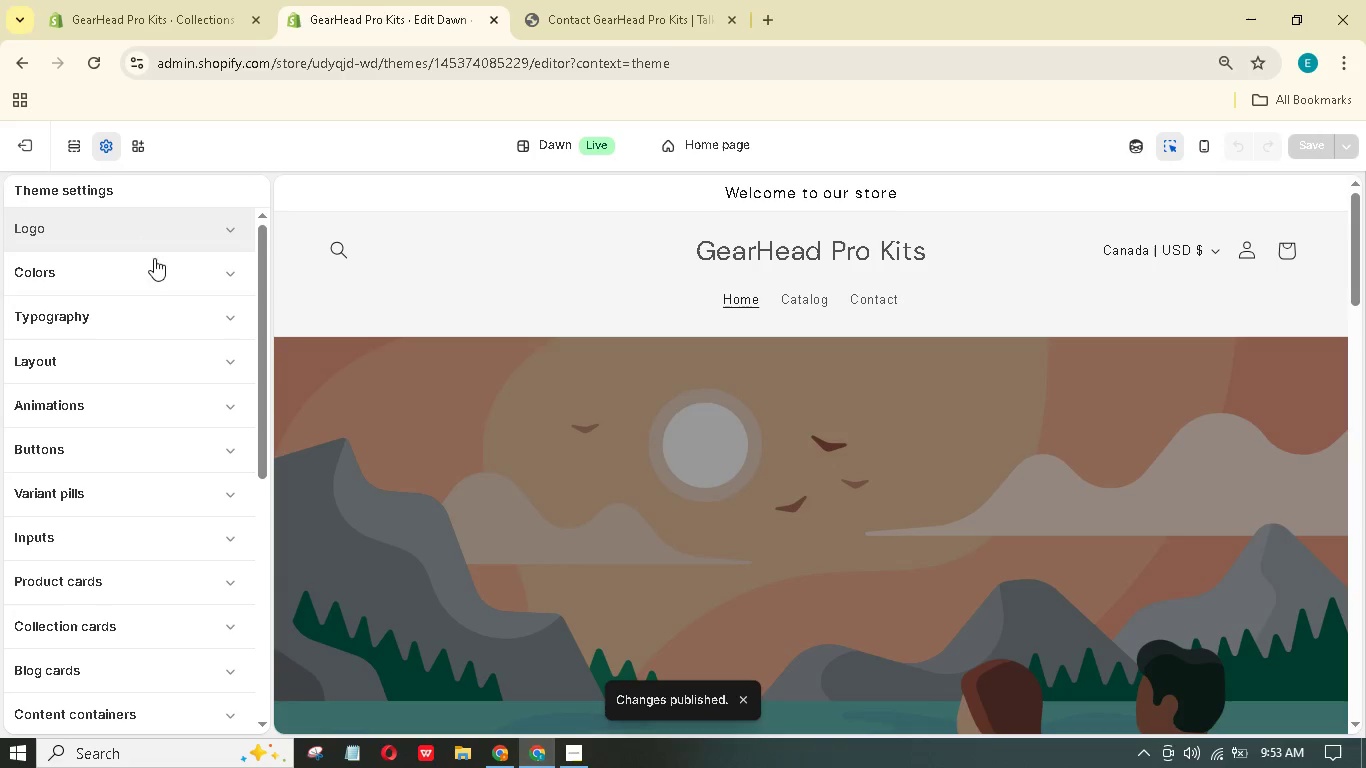 
scroll: coordinate [163, 307], scroll_direction: down, amount: 10.0
 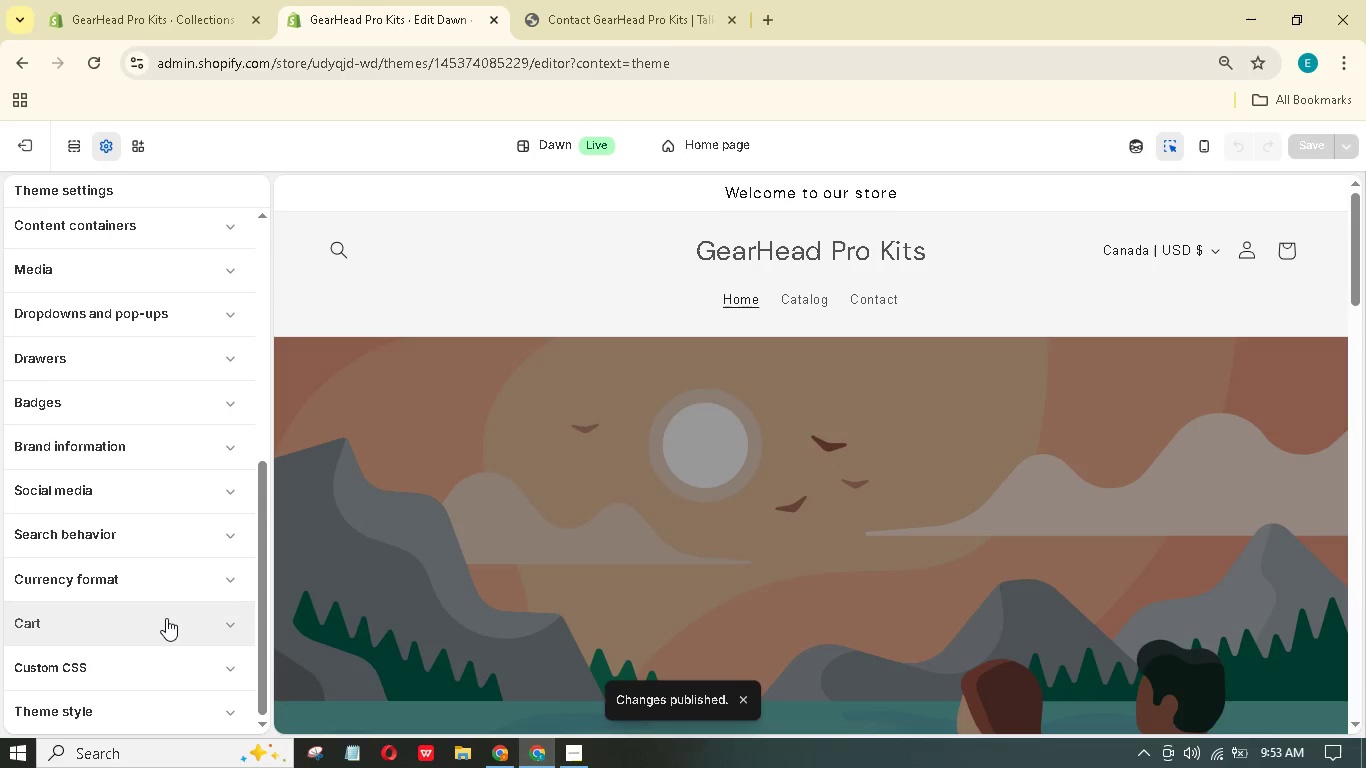 
left_click([167, 617])
 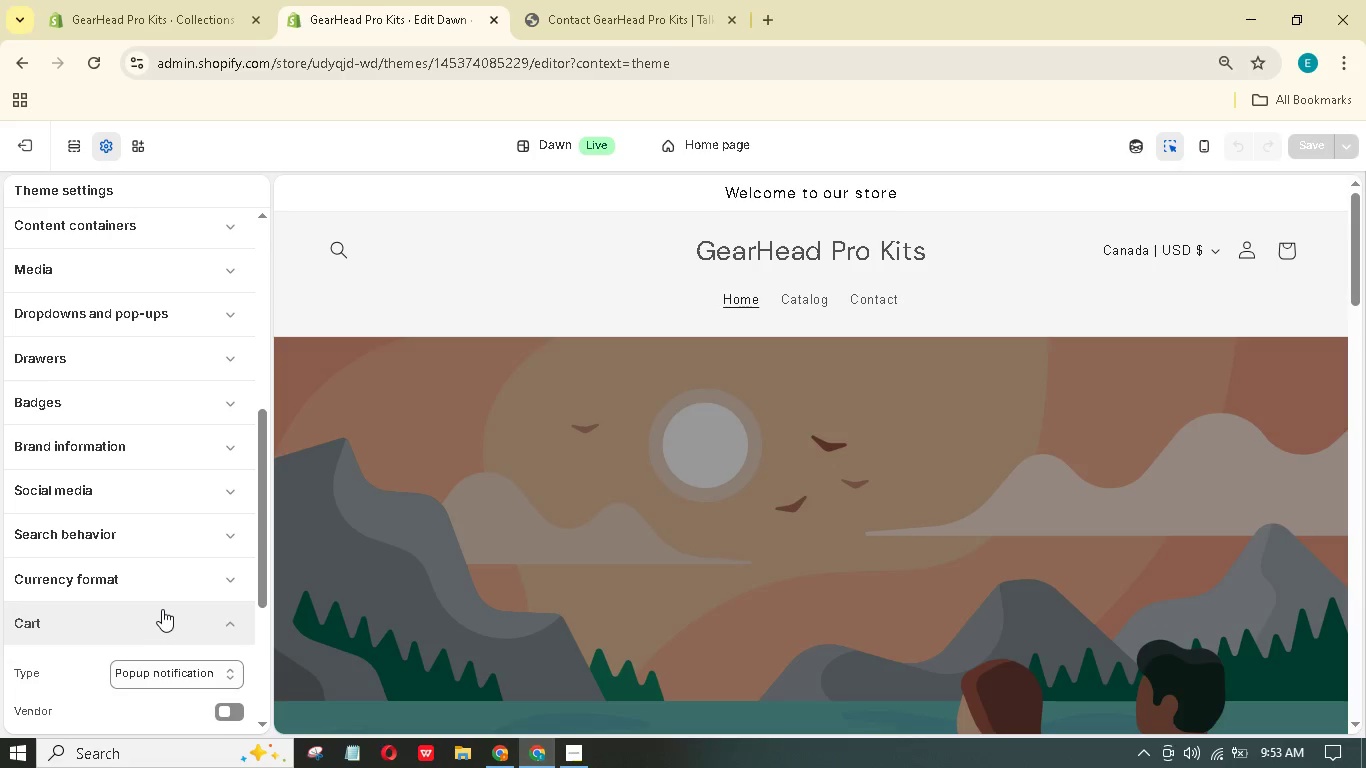 
scroll: coordinate [155, 531], scroll_direction: down, amount: 4.0
 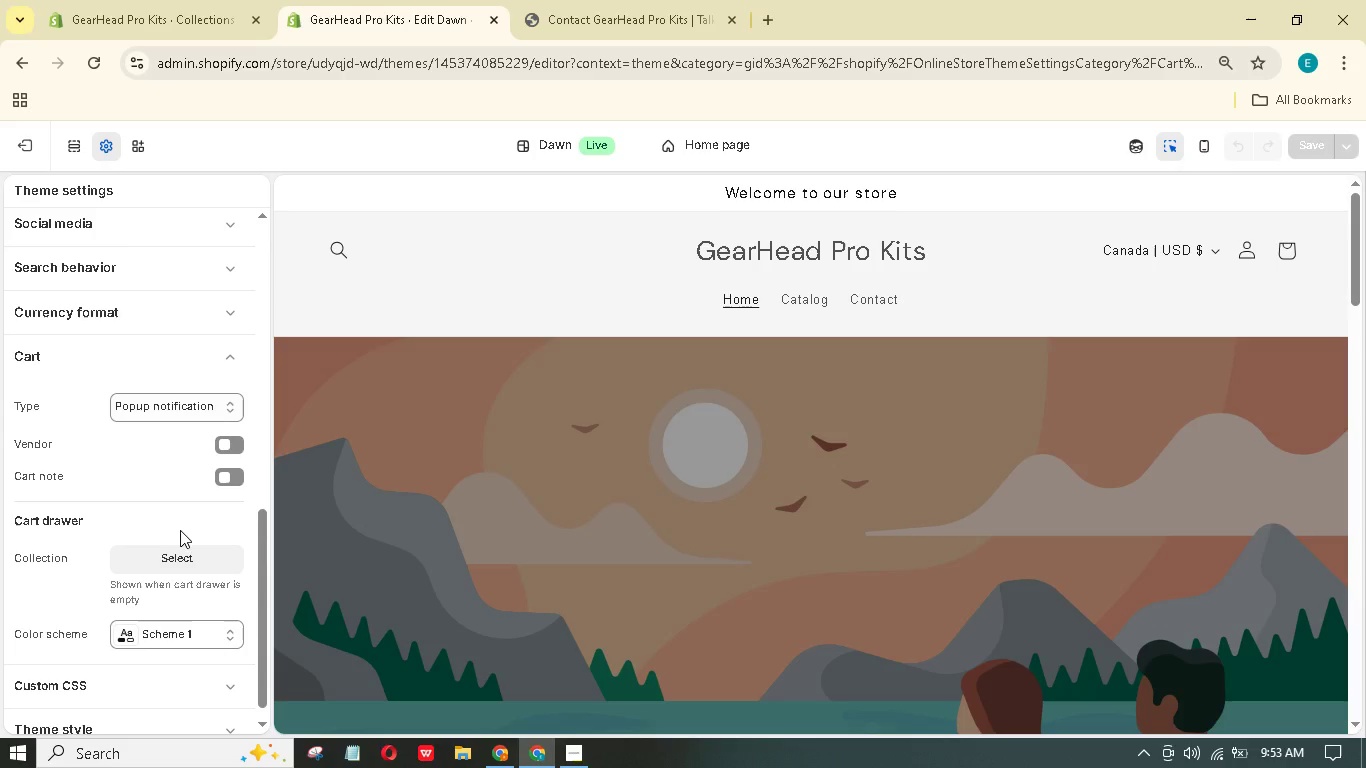 
wait(5.32)
 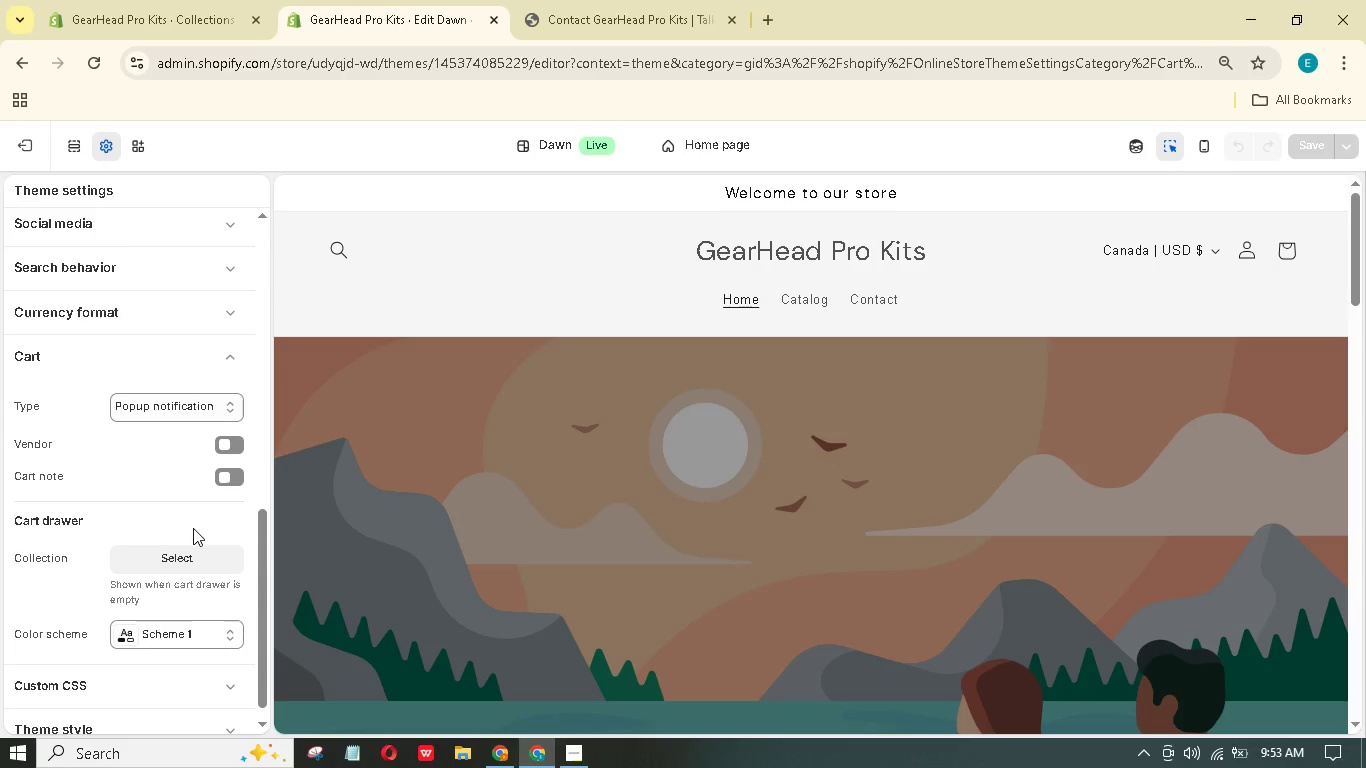 
scroll: coordinate [188, 514], scroll_direction: up, amount: 2.0
 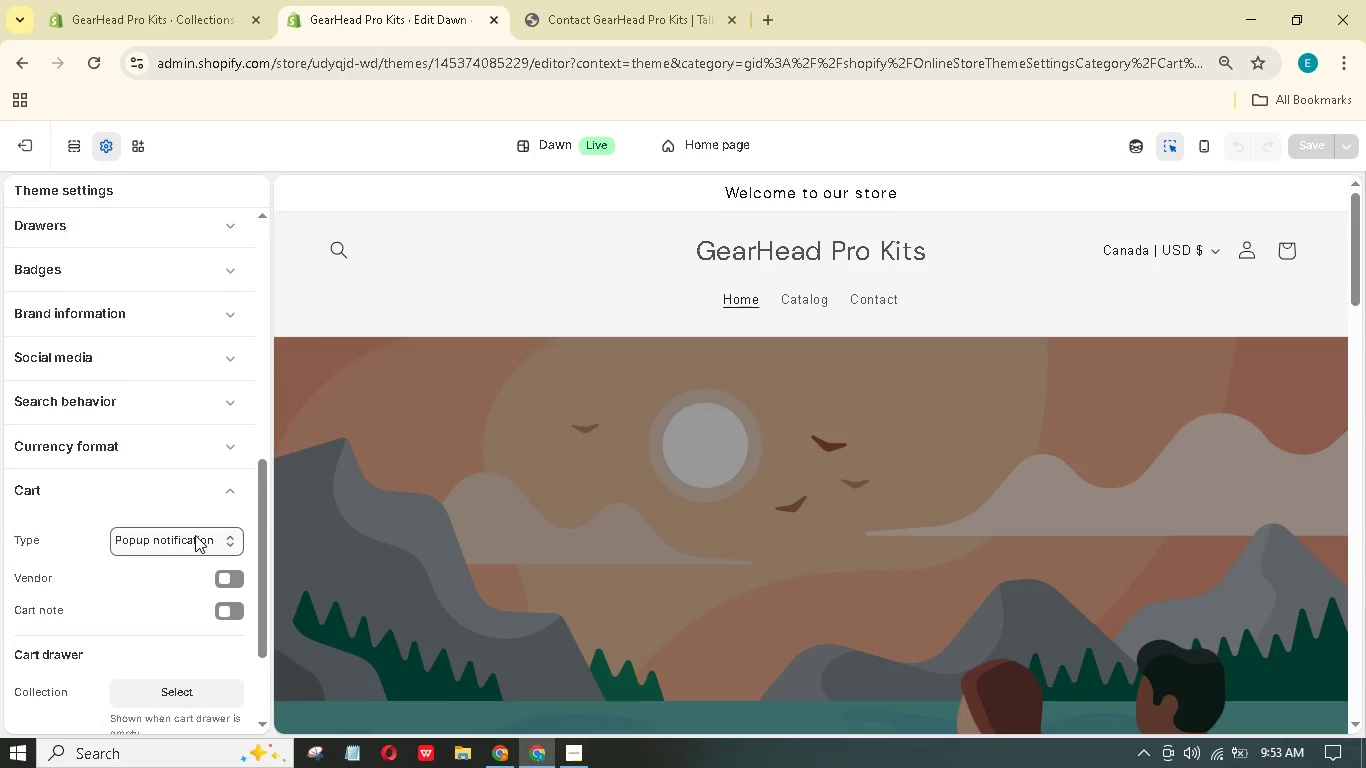 
left_click([195, 535])
 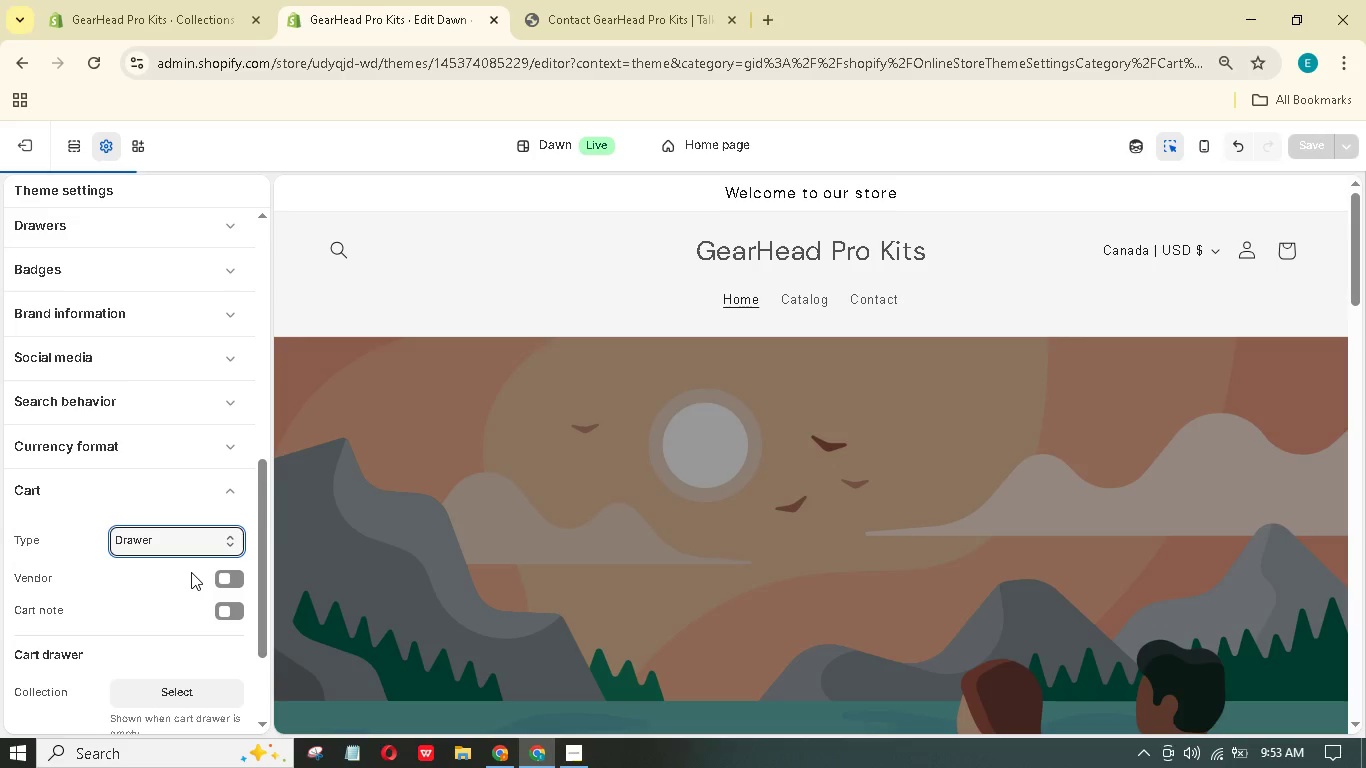 
wait(7.66)
 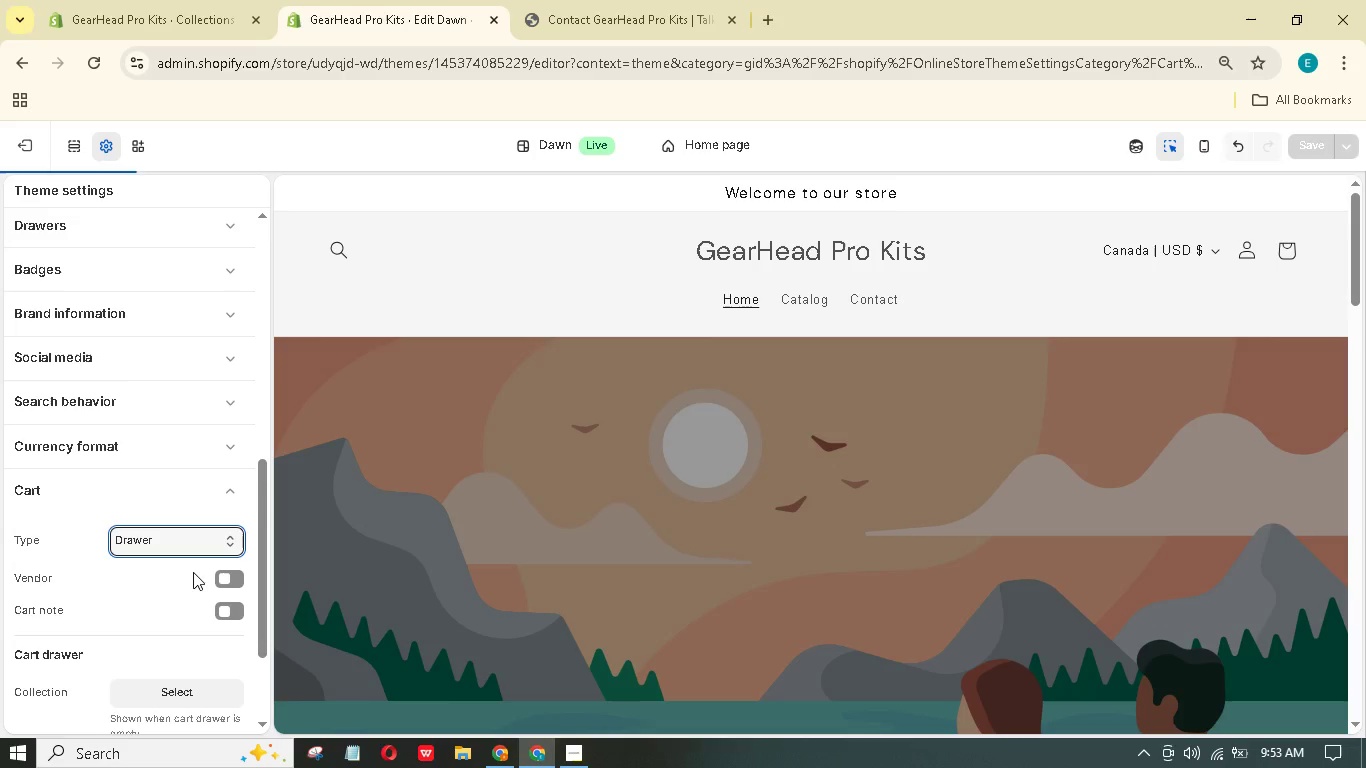 
scroll: coordinate [160, 569], scroll_direction: down, amount: 3.0
 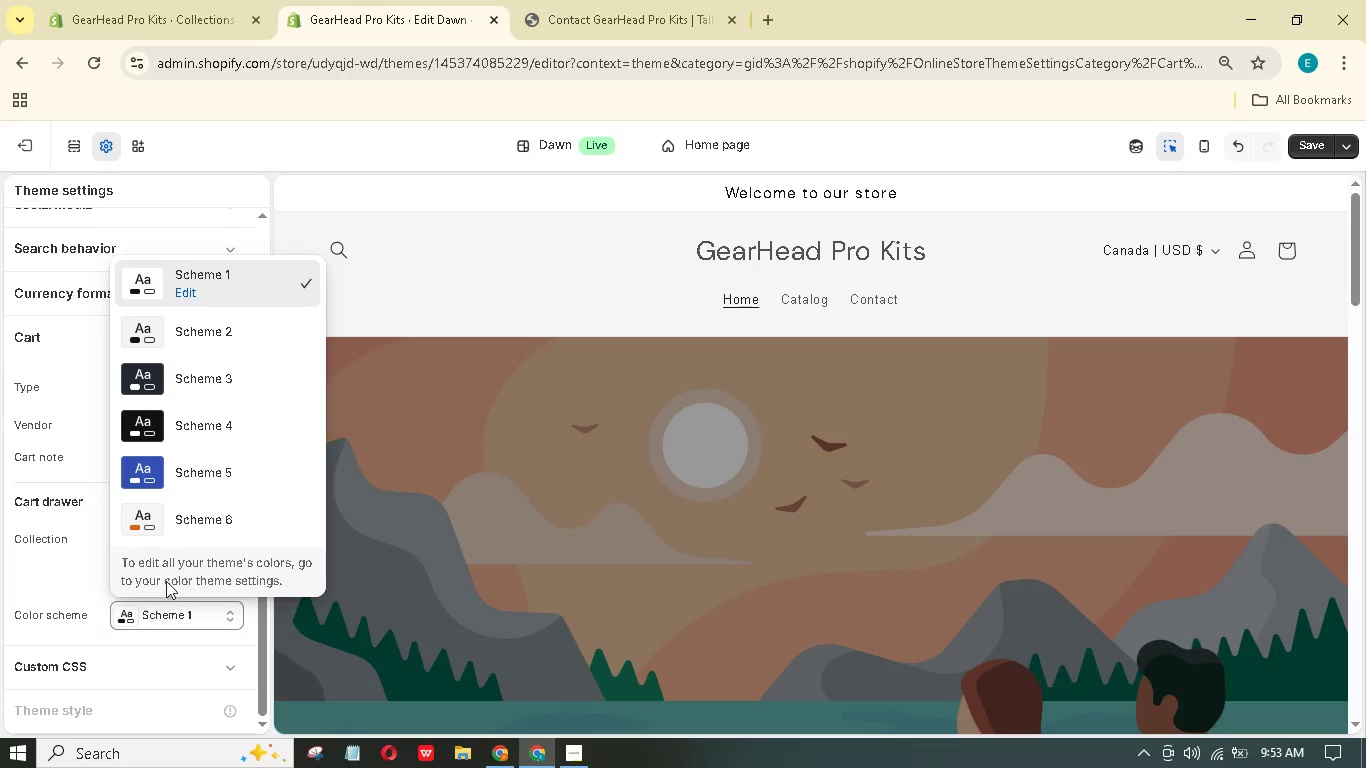 
left_click([181, 527])
 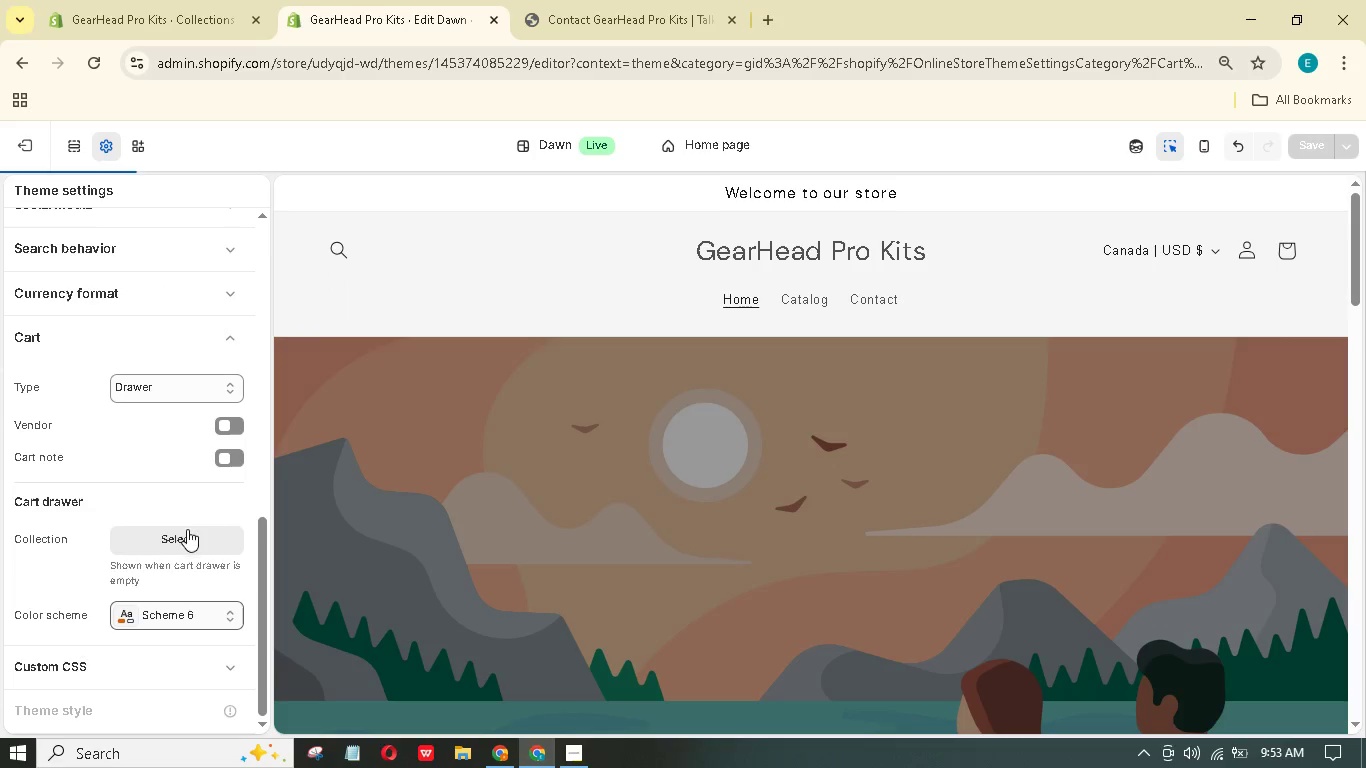 
left_click([200, 548])
 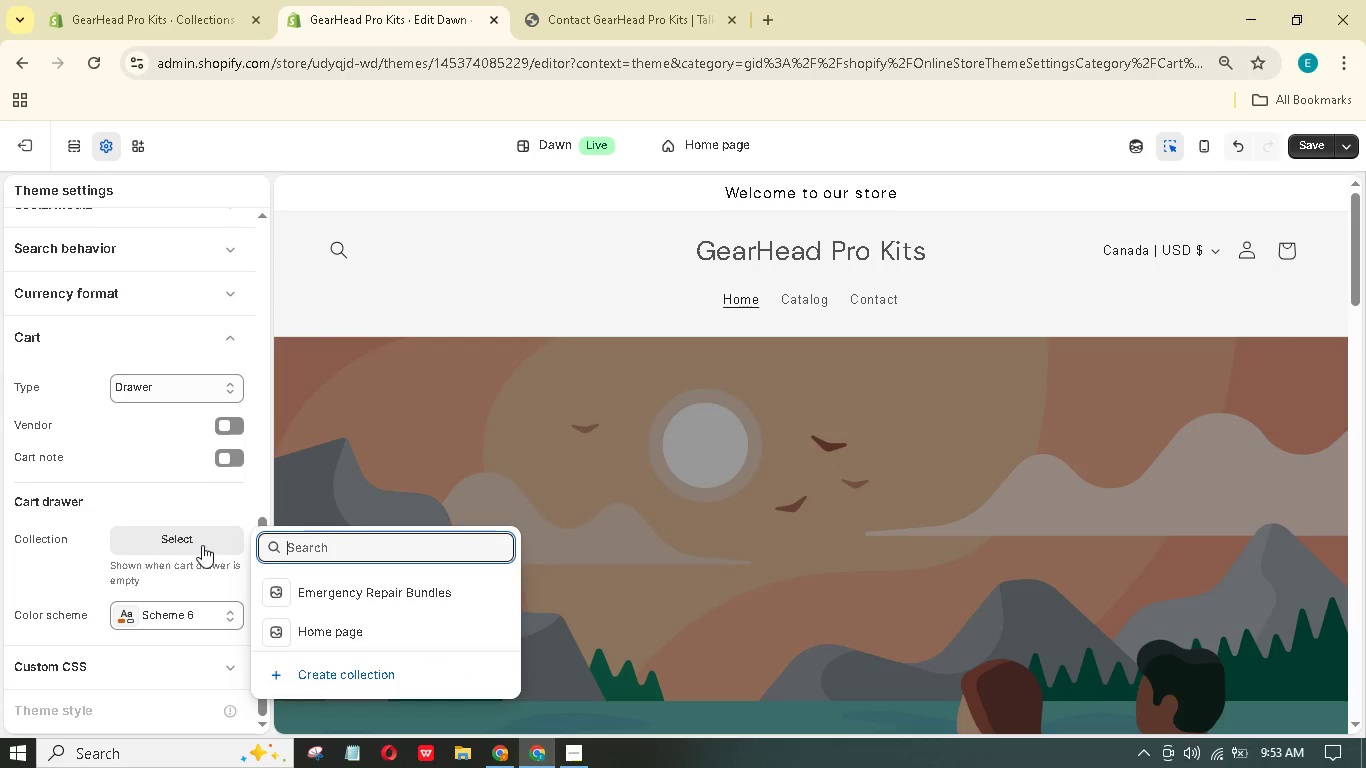 
left_click([273, 594])
 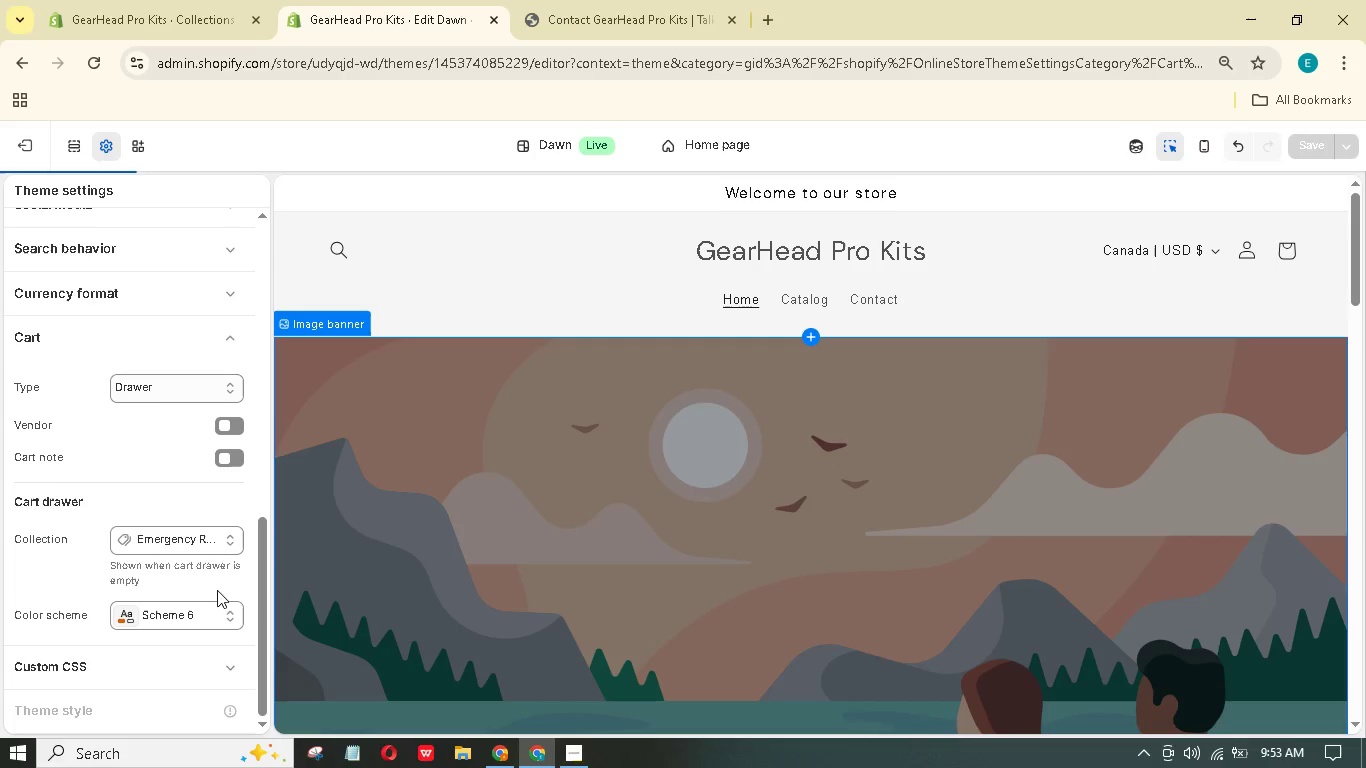 
scroll: coordinate [148, 575], scroll_direction: up, amount: 2.0
 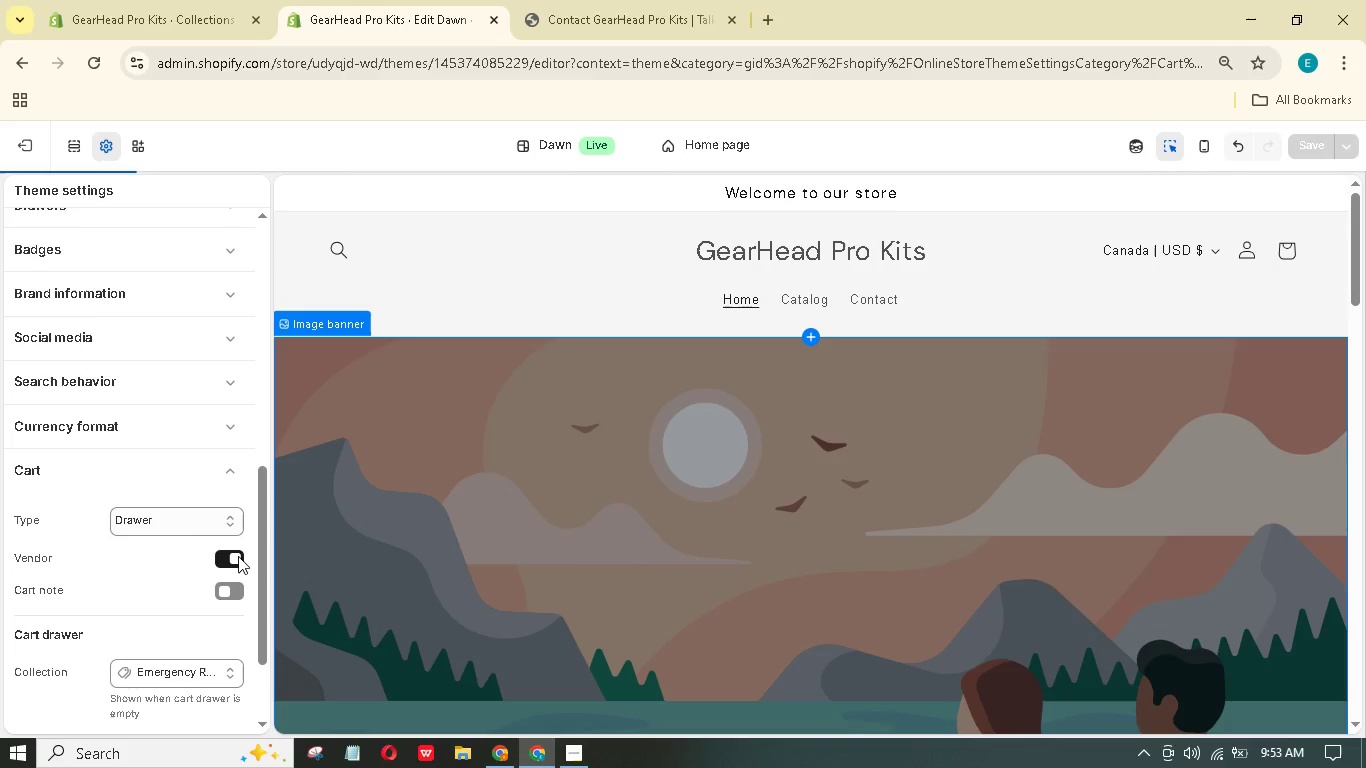 
wait(10.57)
 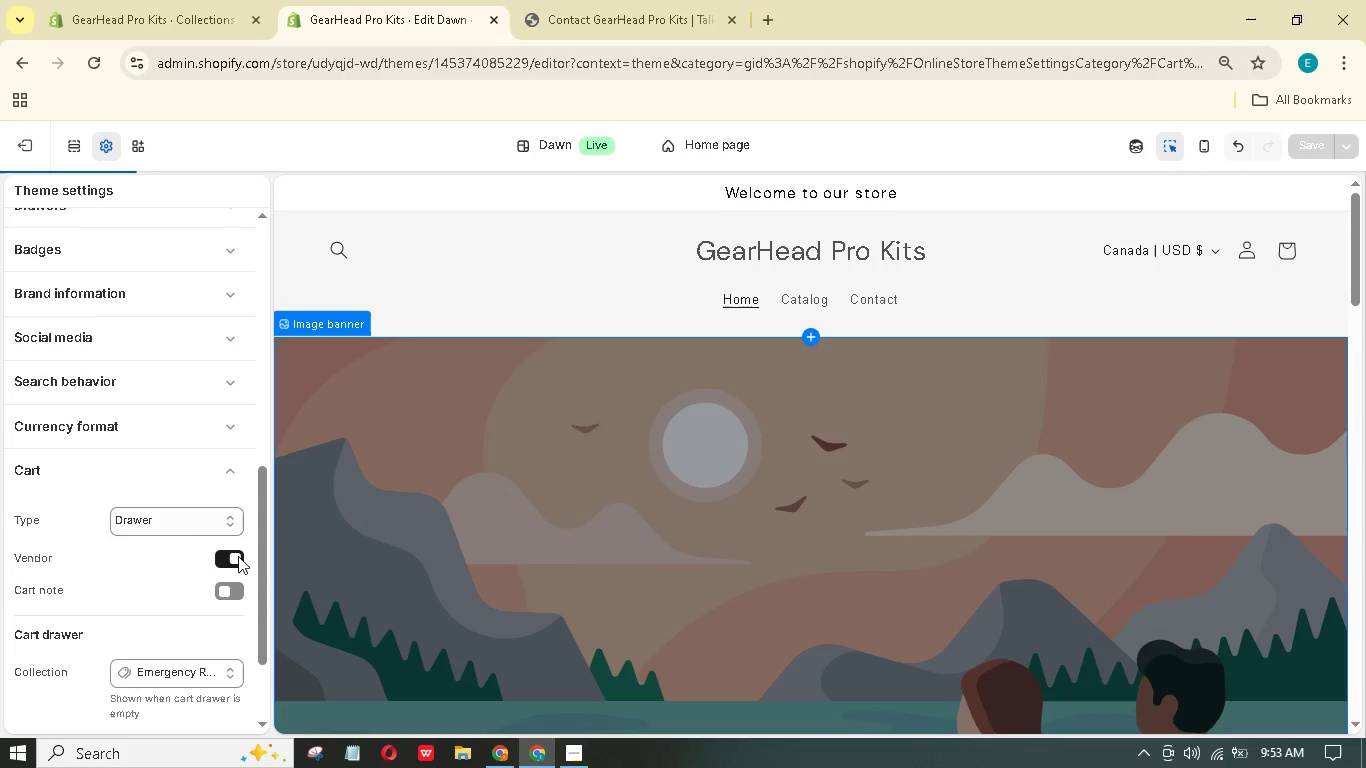 
scroll: coordinate [362, 513], scroll_direction: down, amount: 29.0
 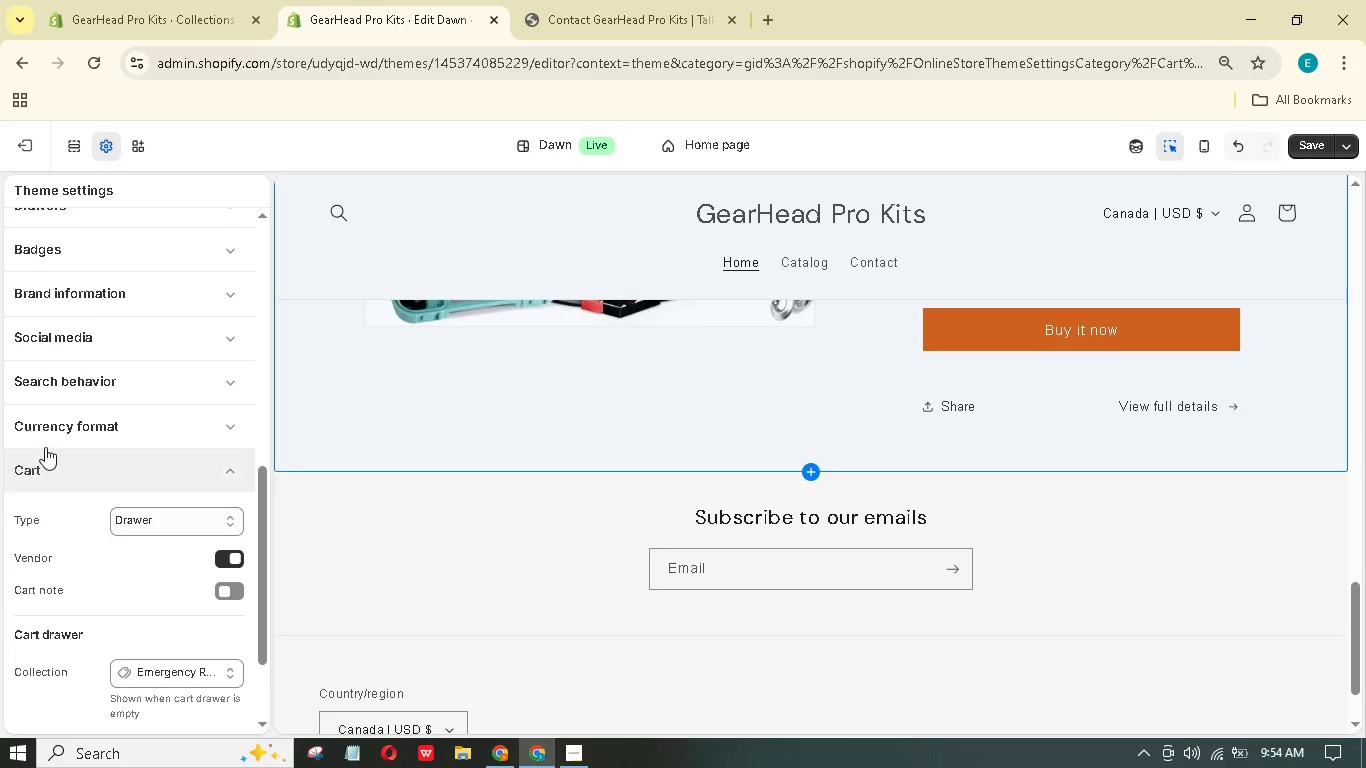 
scroll: coordinate [7, 449], scroll_direction: up, amount: 2.0
 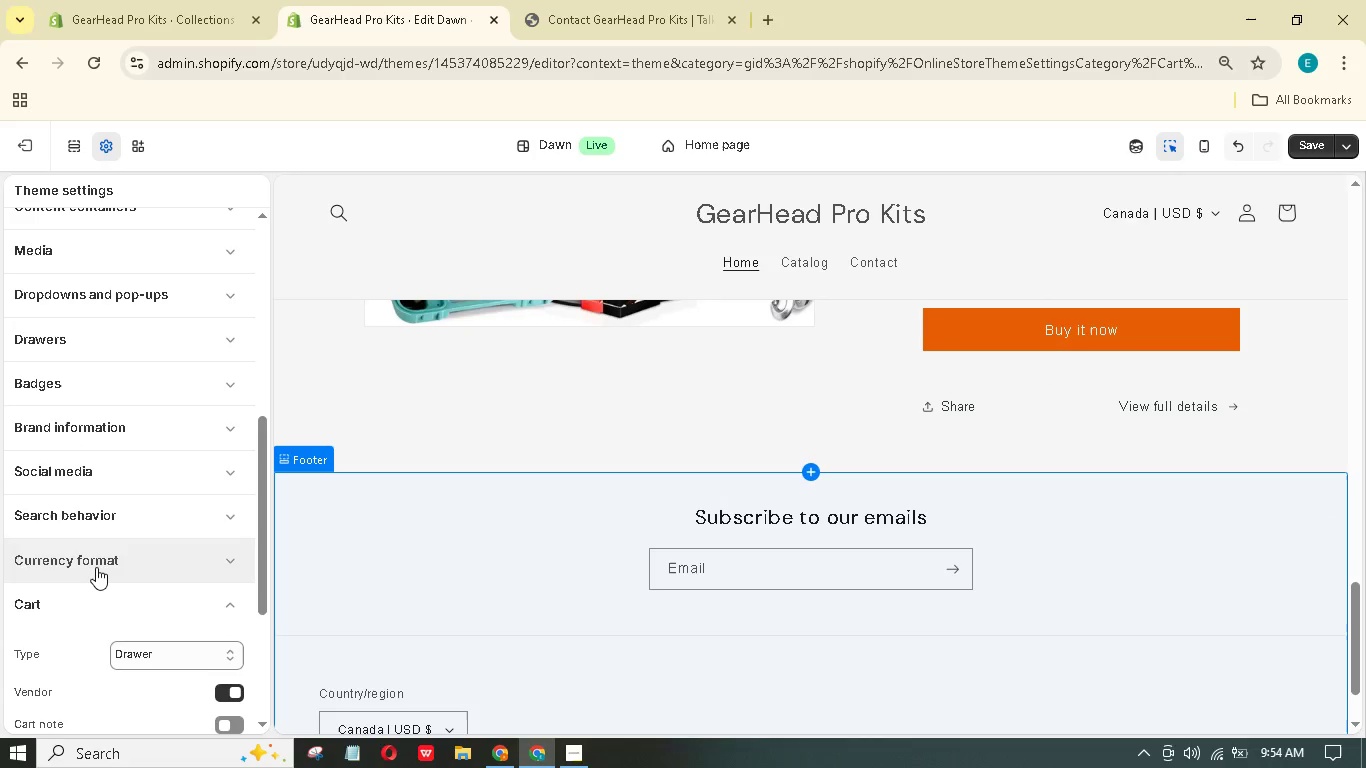 
left_click([103, 600])
 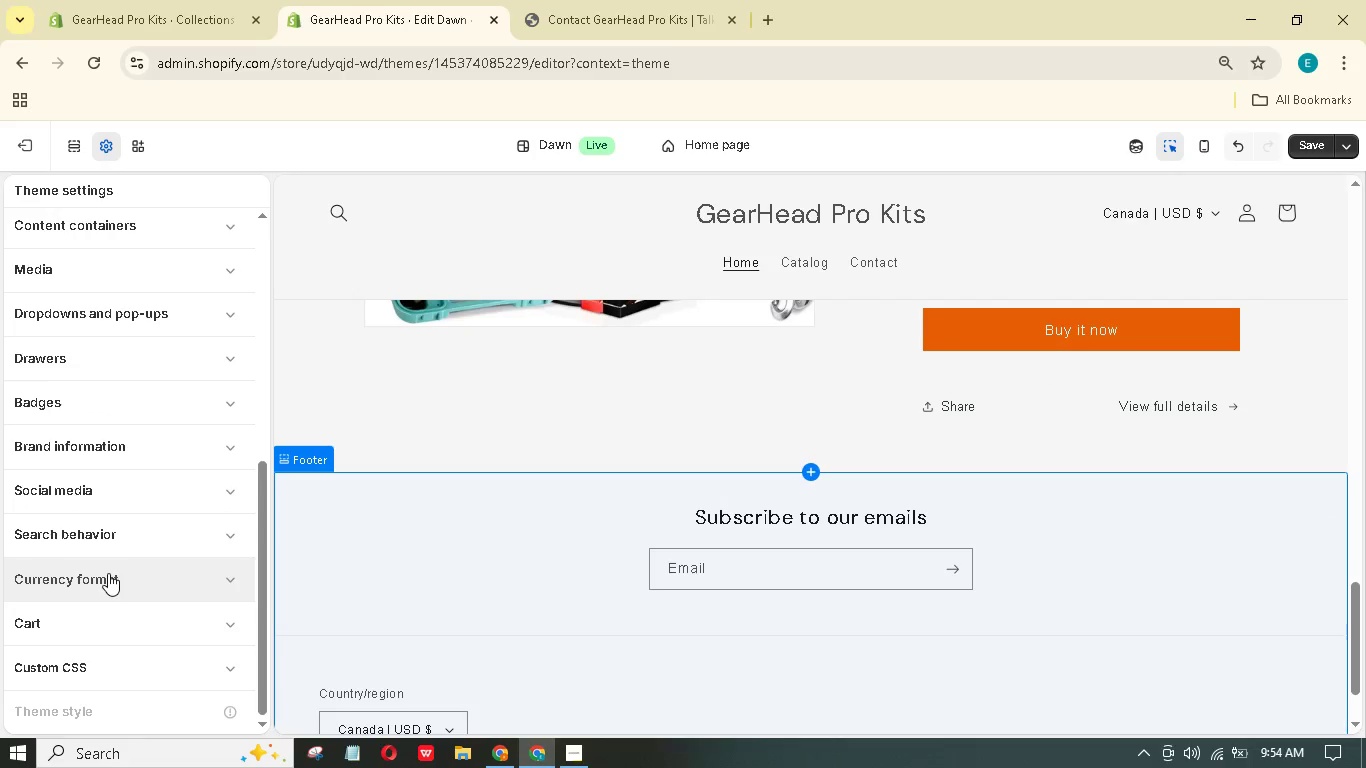 
left_click([108, 573])
 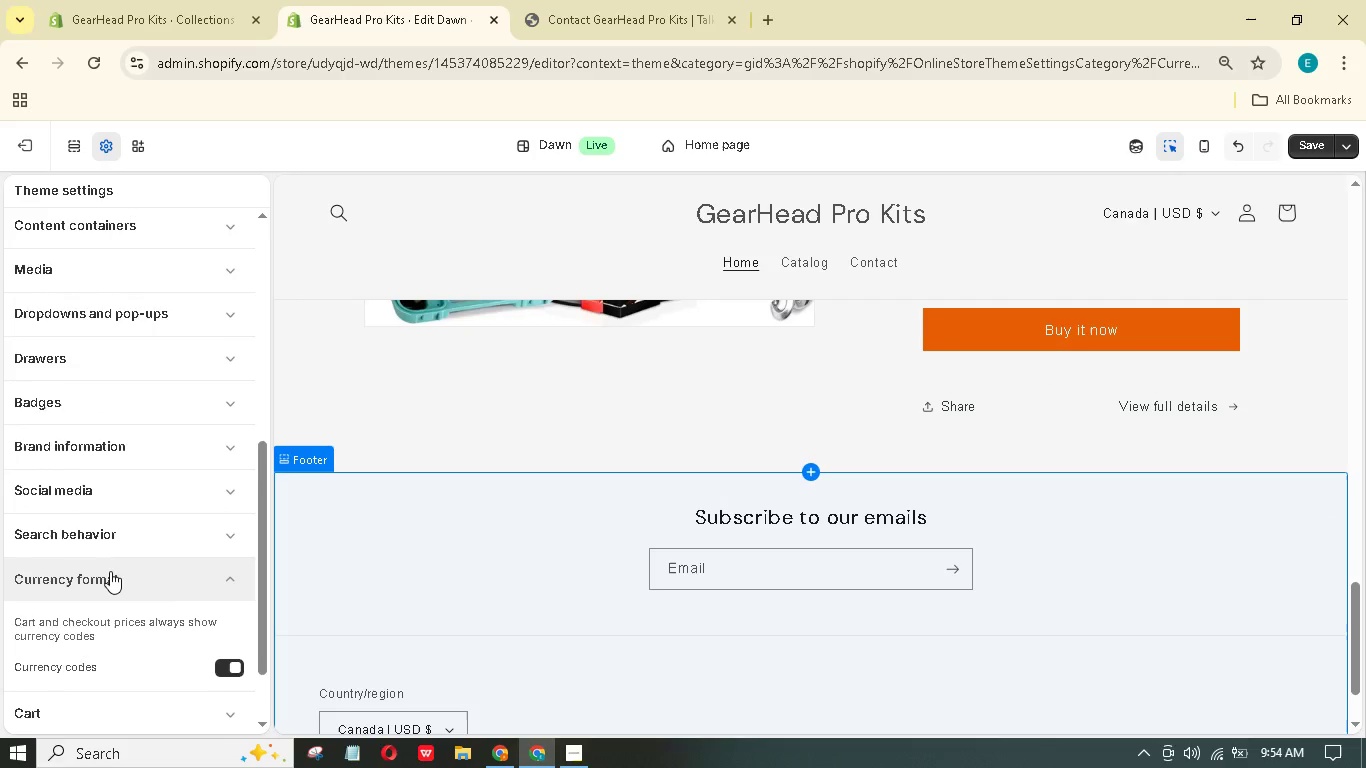 
scroll: coordinate [110, 571], scroll_direction: down, amount: 2.0
 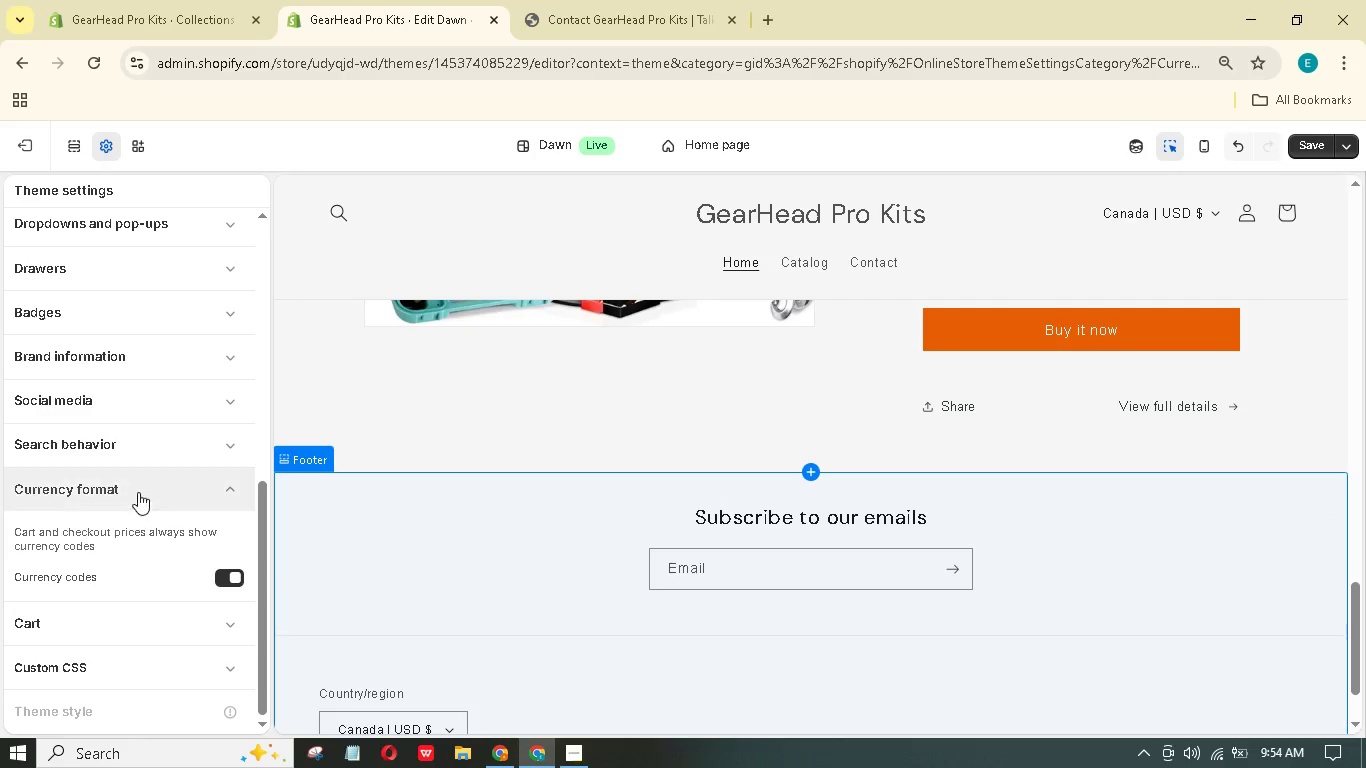 
left_click([140, 487])
 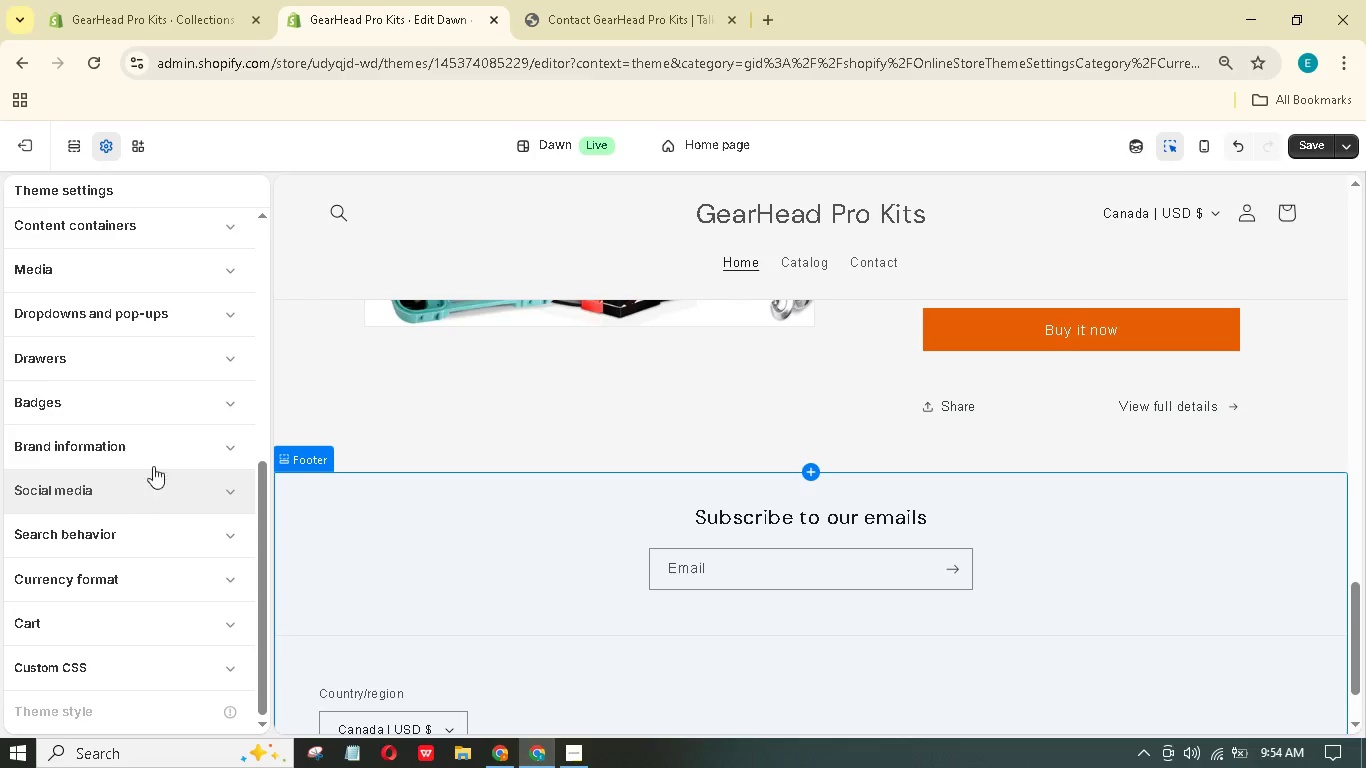 
left_click([163, 446])
 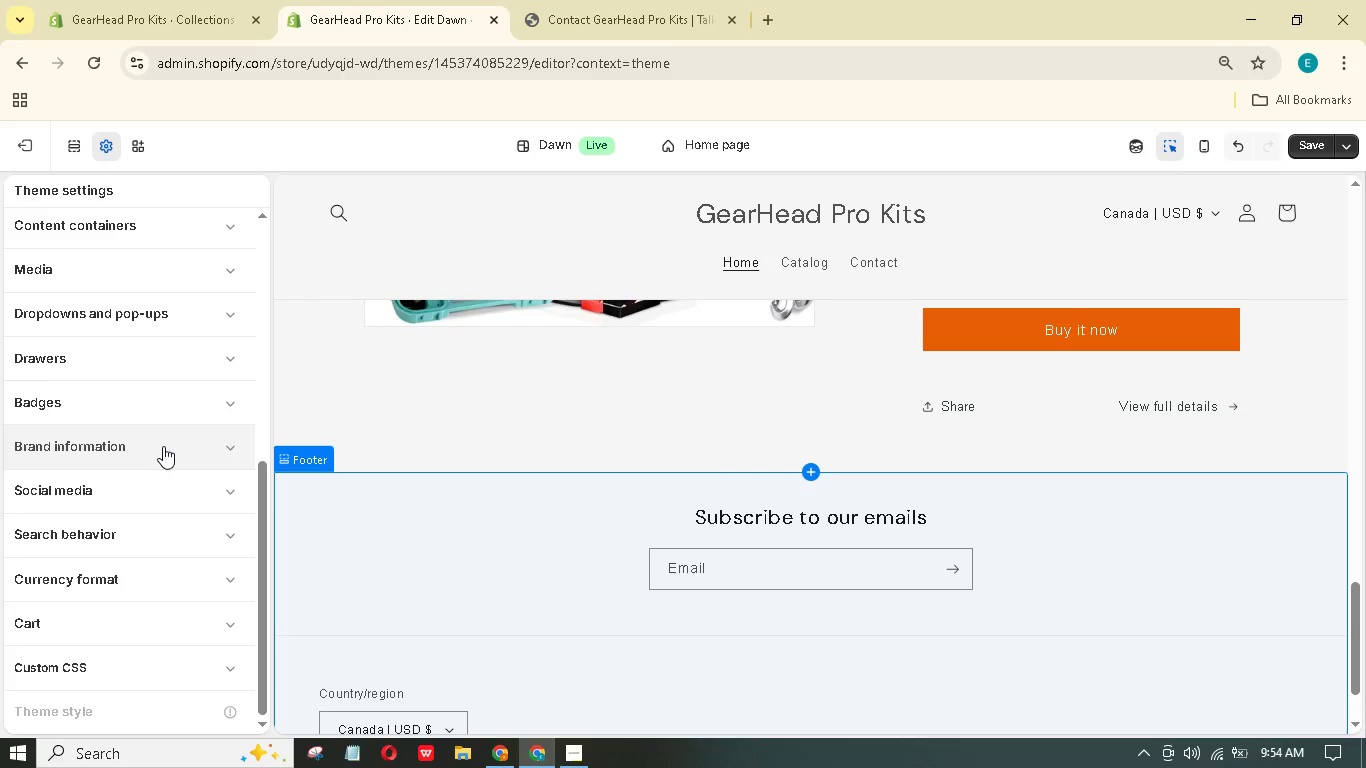 
mouse_move([152, 463])
 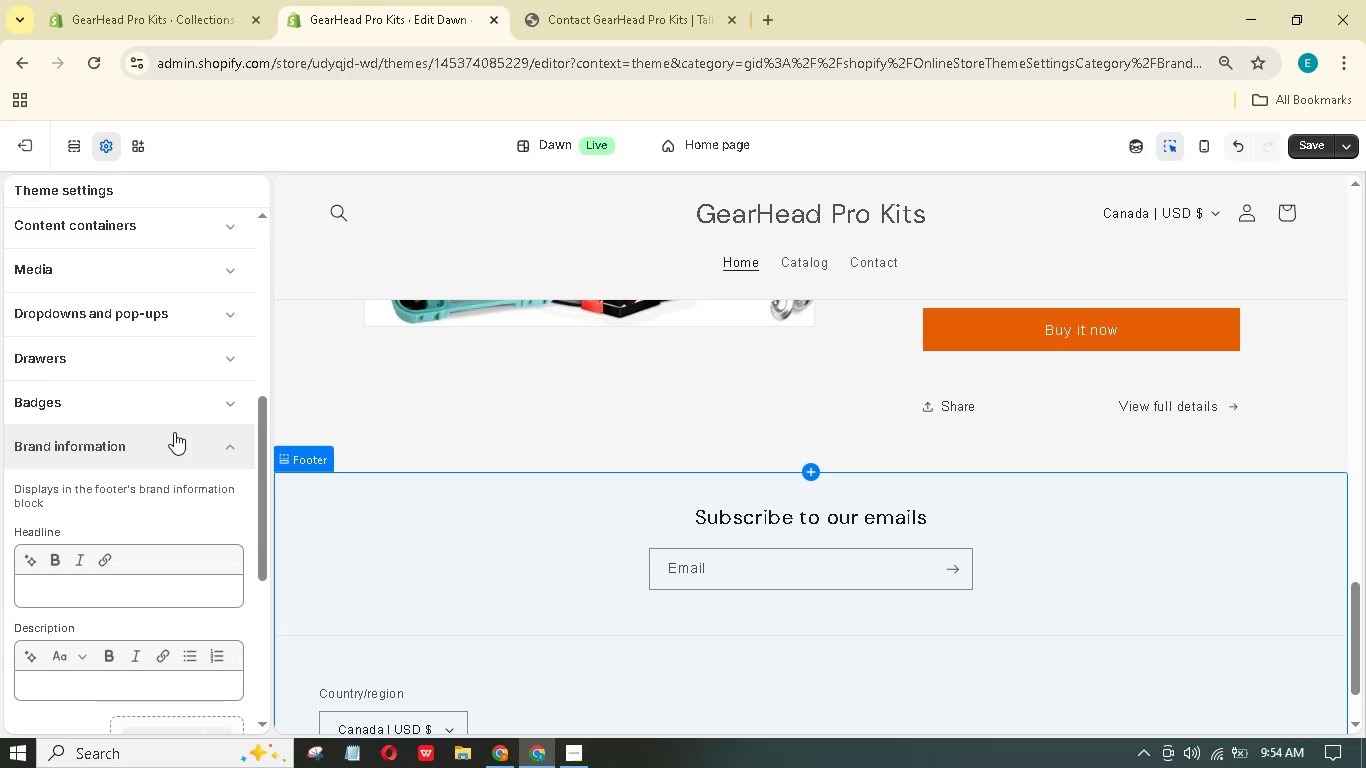 
left_click([174, 432])
 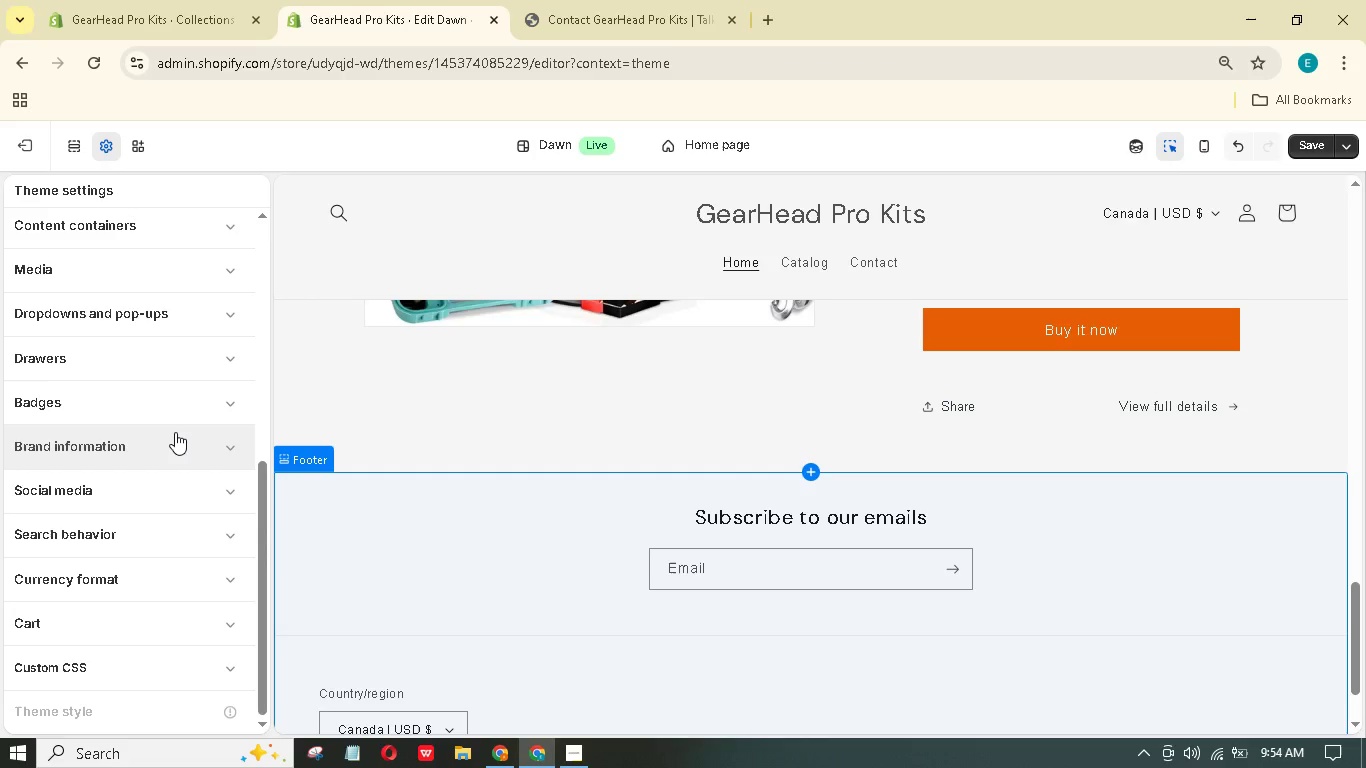 
scroll: coordinate [175, 432], scroll_direction: down, amount: 4.0
 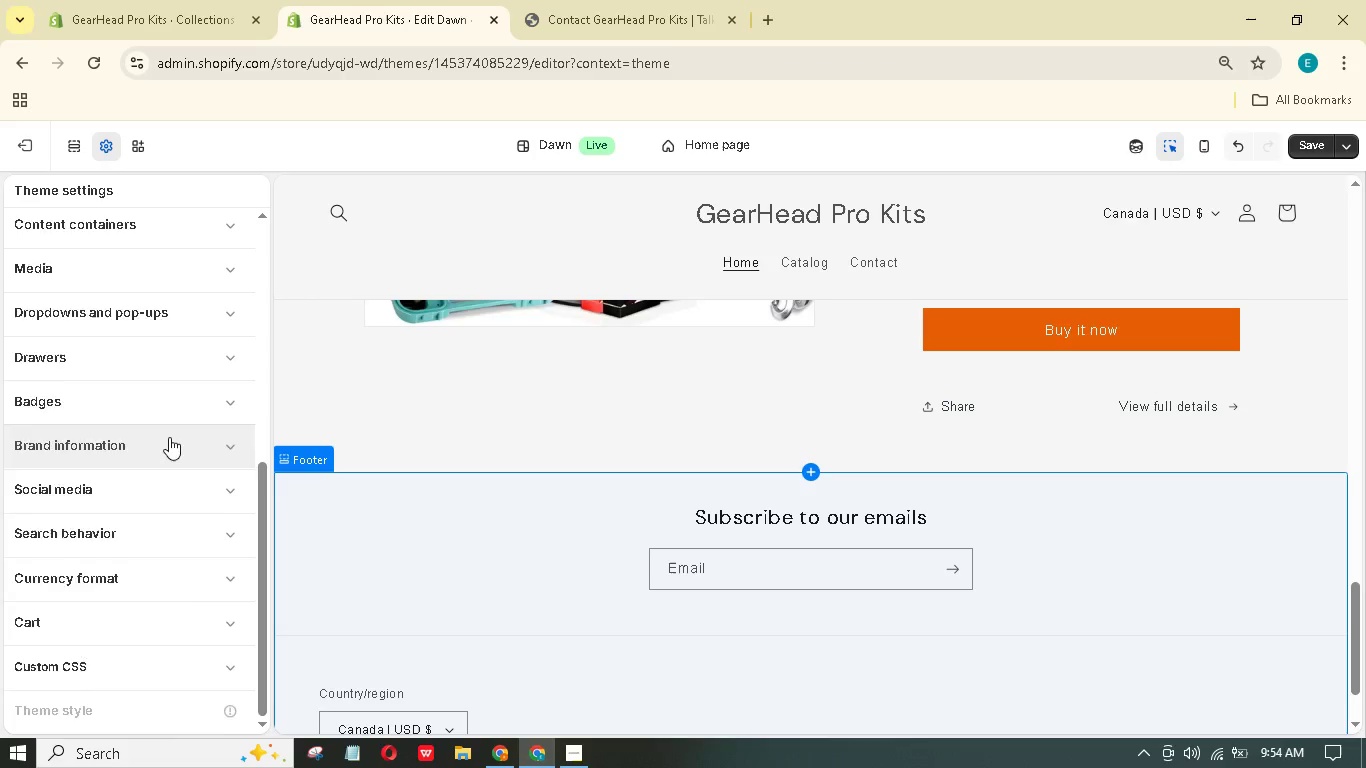 
scroll: coordinate [172, 437], scroll_direction: up, amount: 10.0
 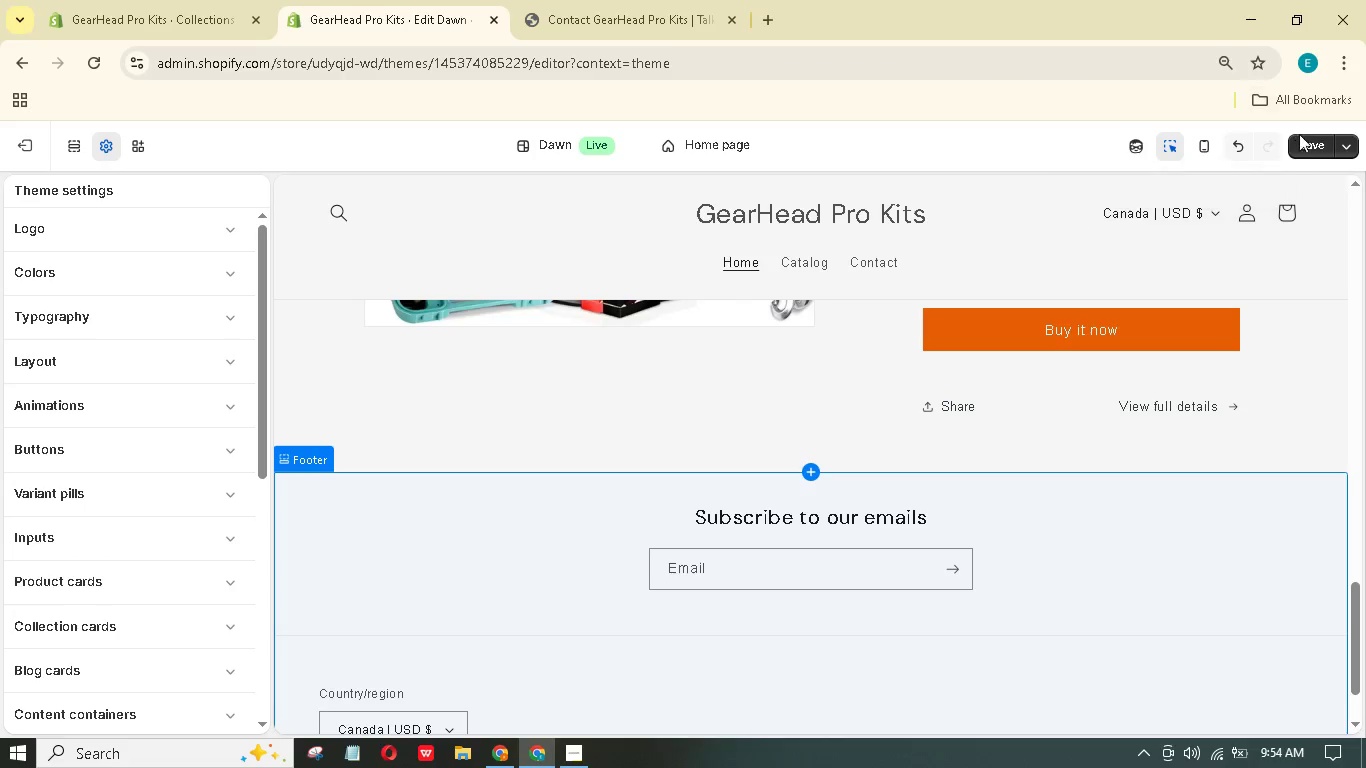 
left_click([1306, 147])
 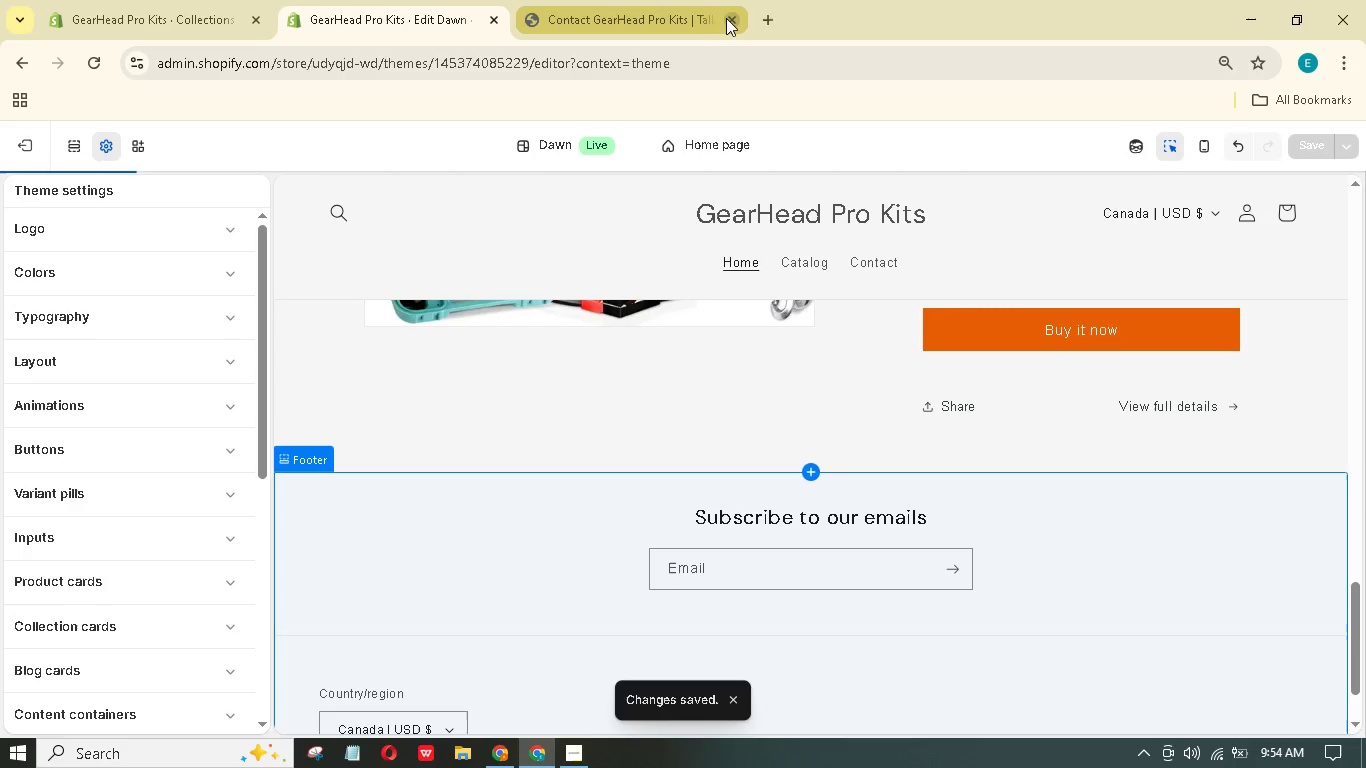 
left_click([636, 0])
 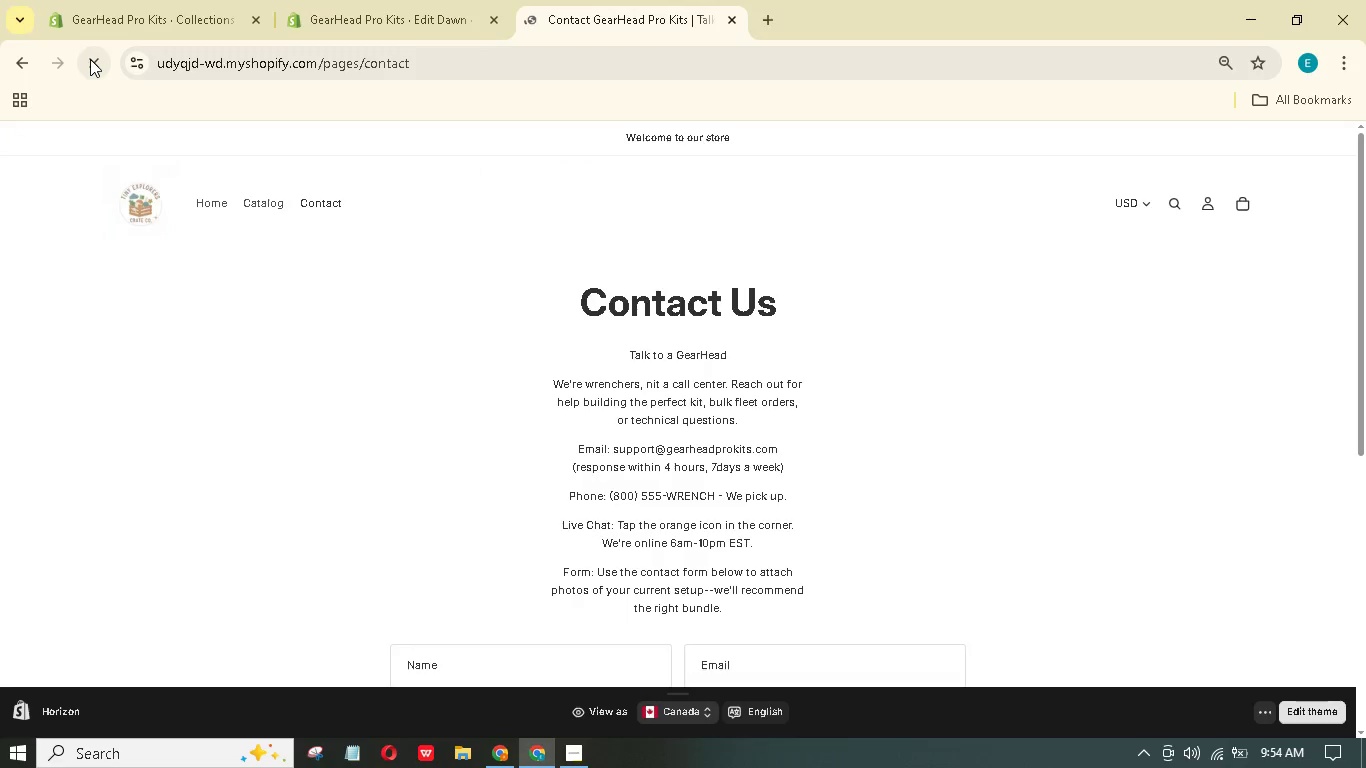 
scroll: coordinate [202, 254], scroll_direction: up, amount: 3.0
 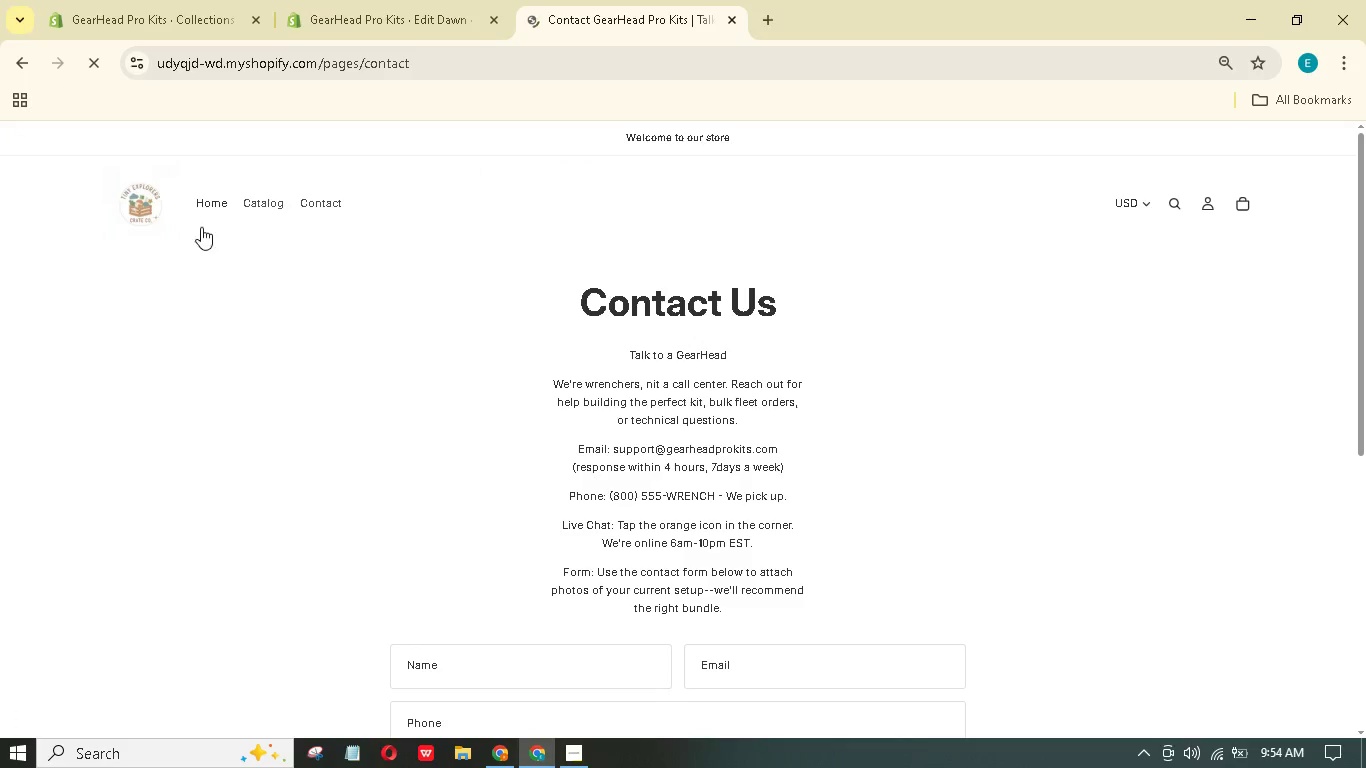 
mouse_move([241, 250])
 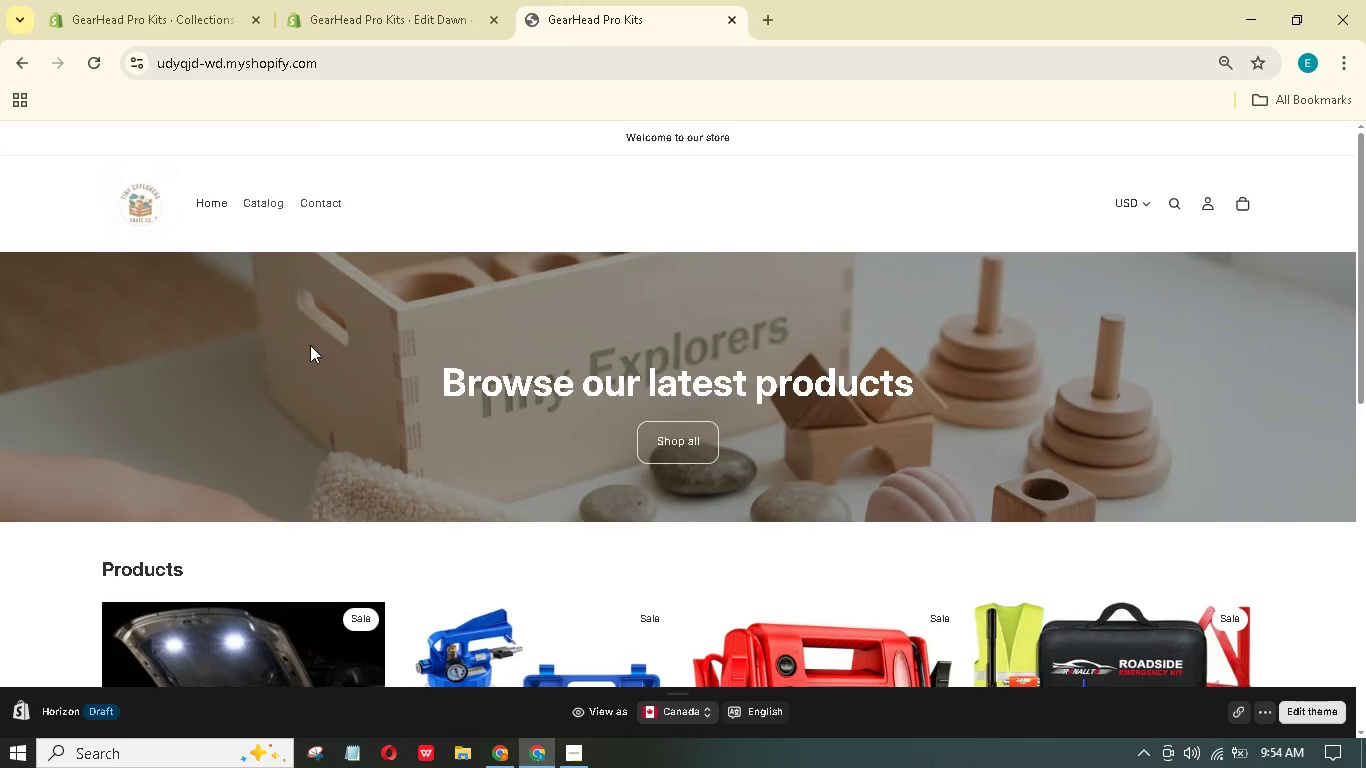 
scroll: coordinate [298, 349], scroll_direction: up, amount: 3.0
 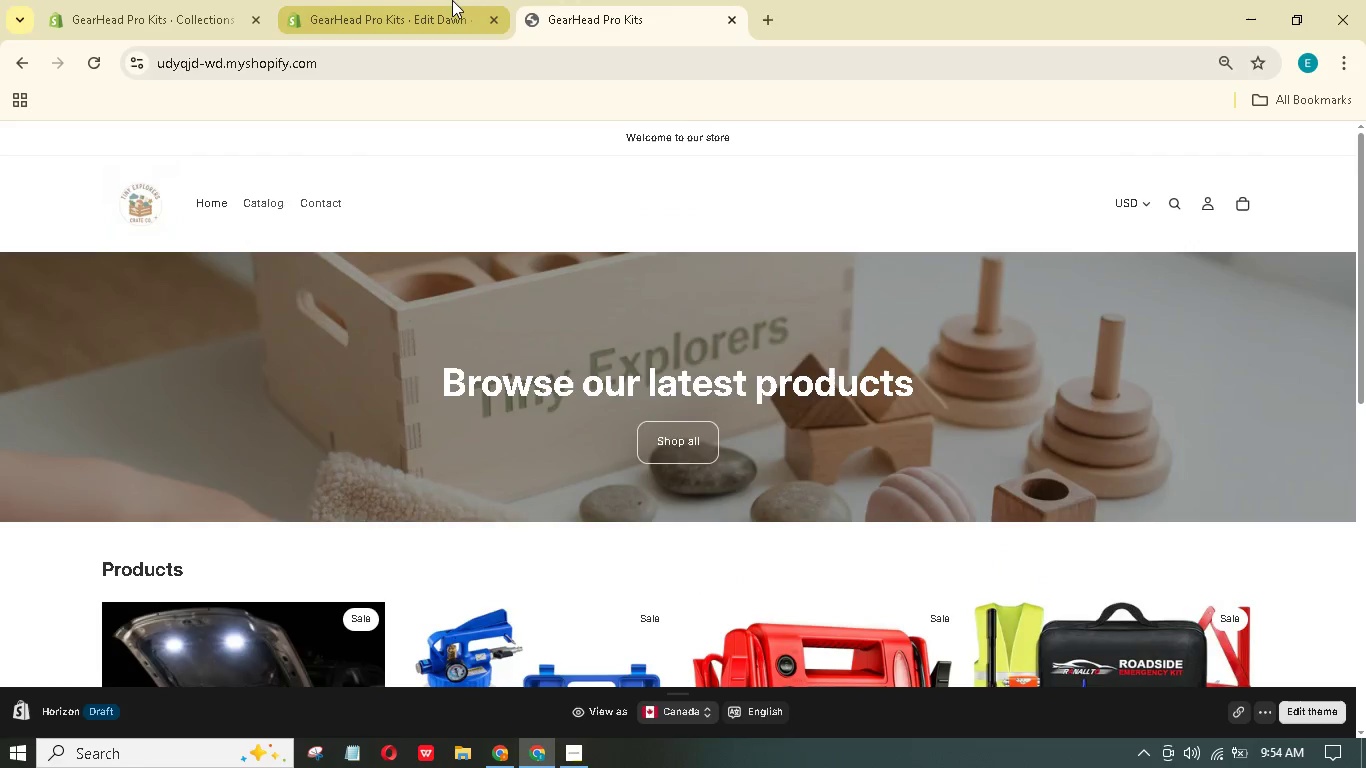 
left_click([440, 0])
 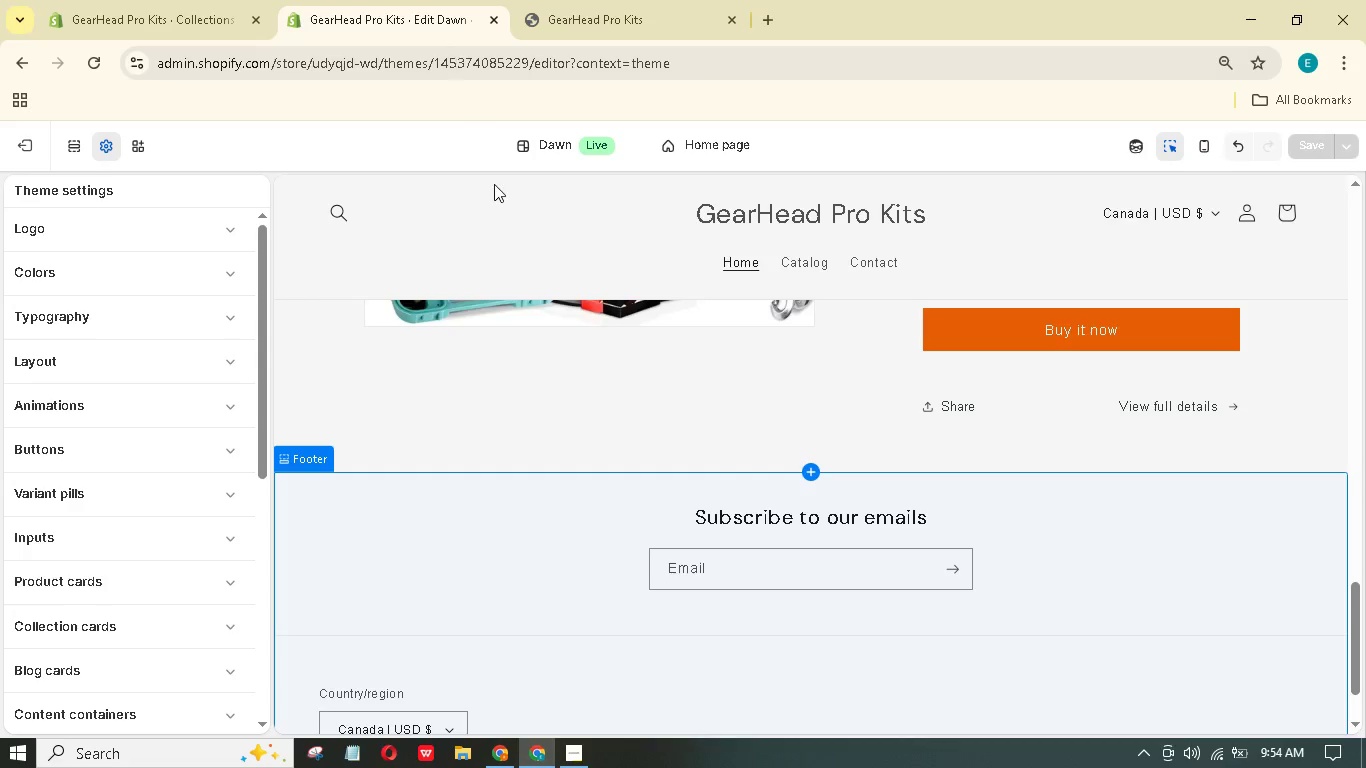 
scroll: coordinate [216, 490], scroll_direction: up, amount: 27.0
 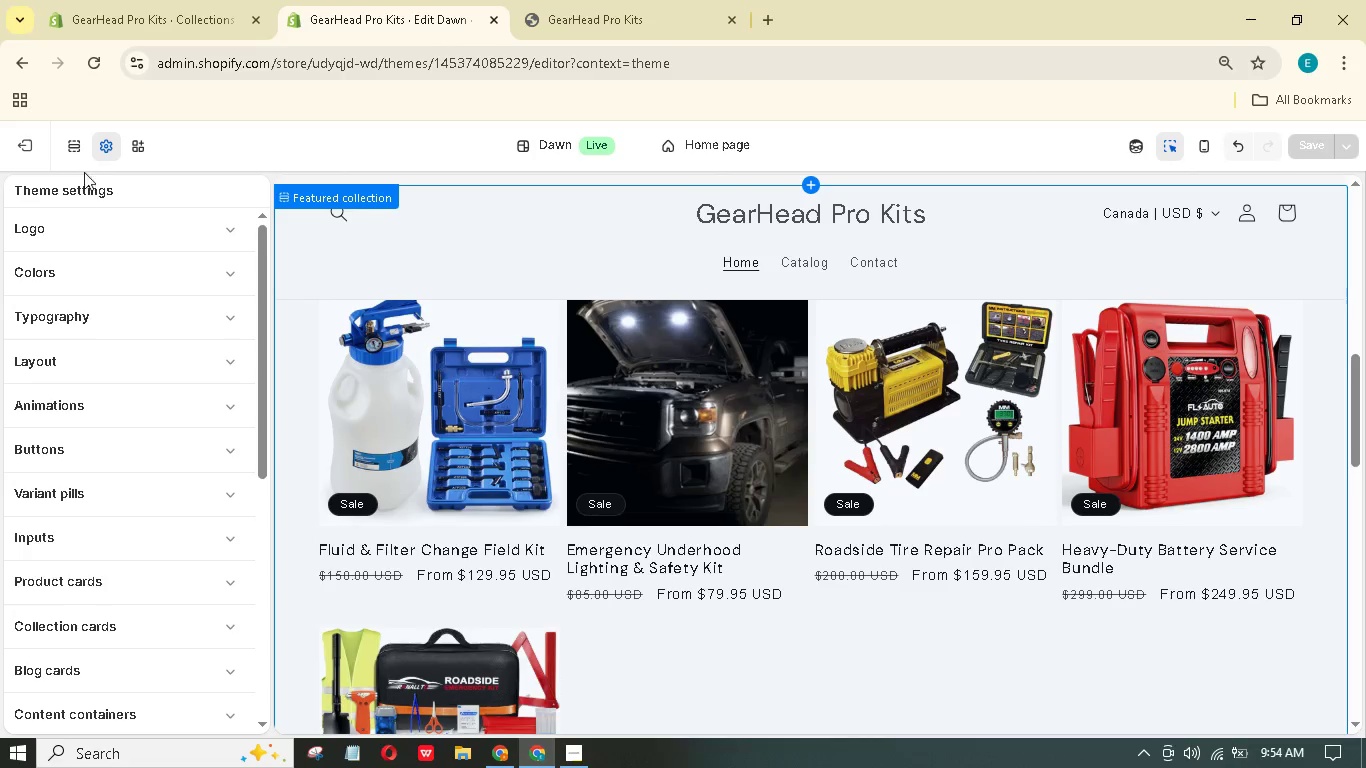 
triple_click([63, 150])
 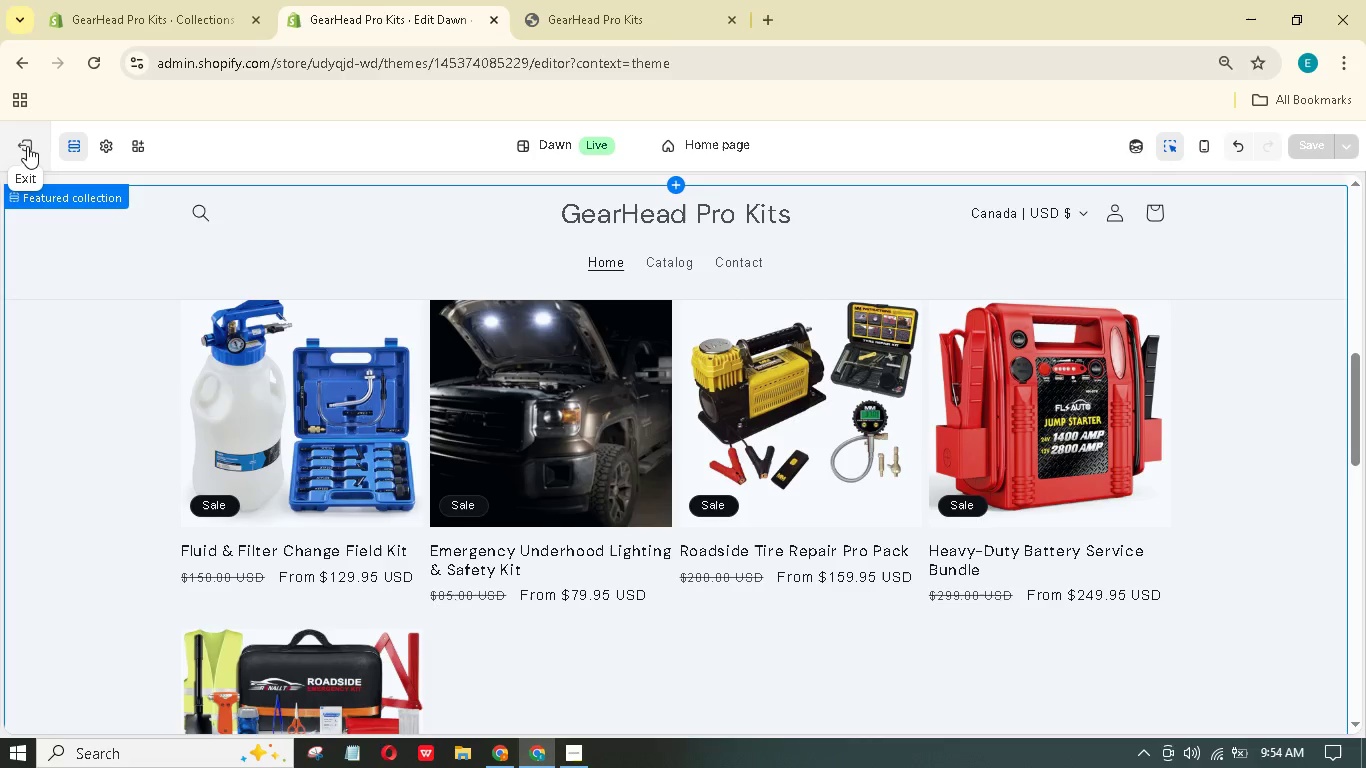 
left_click([27, 146])
 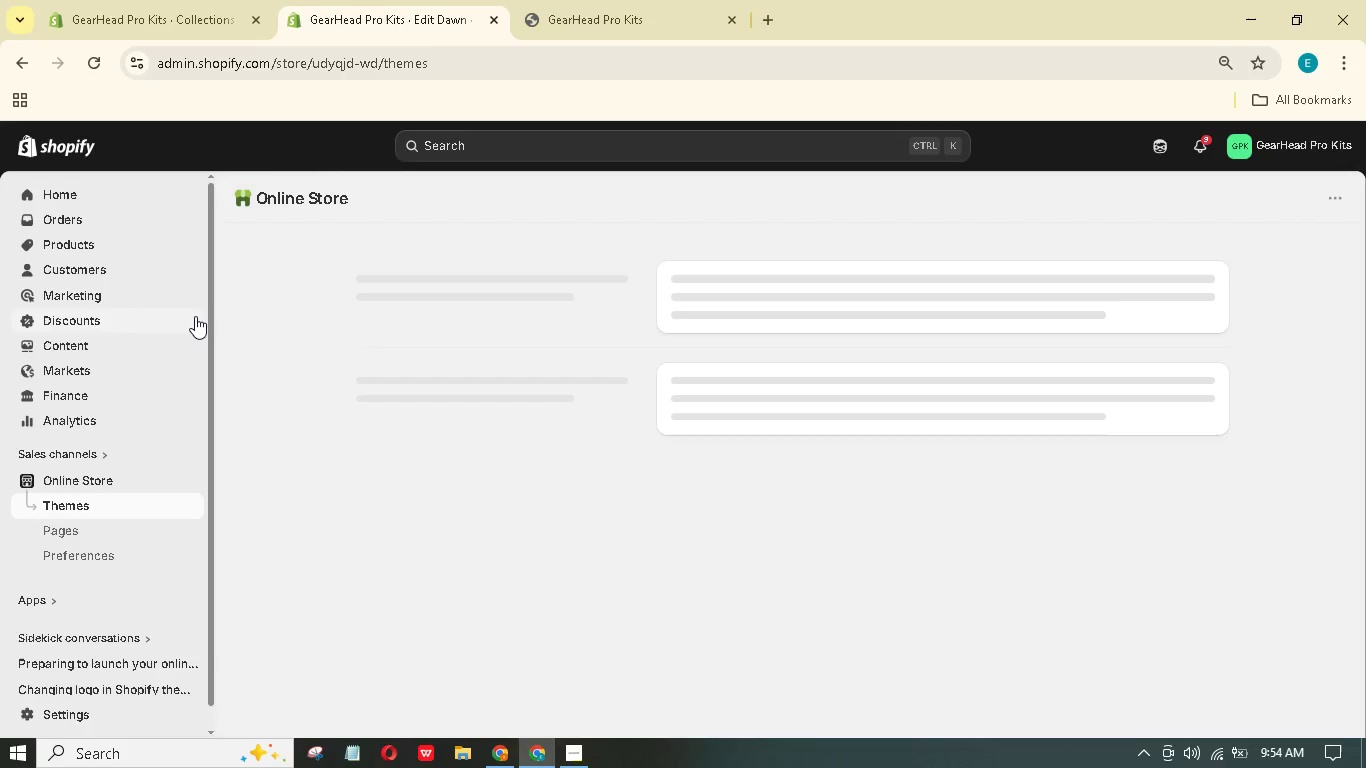 
wait(9.16)
 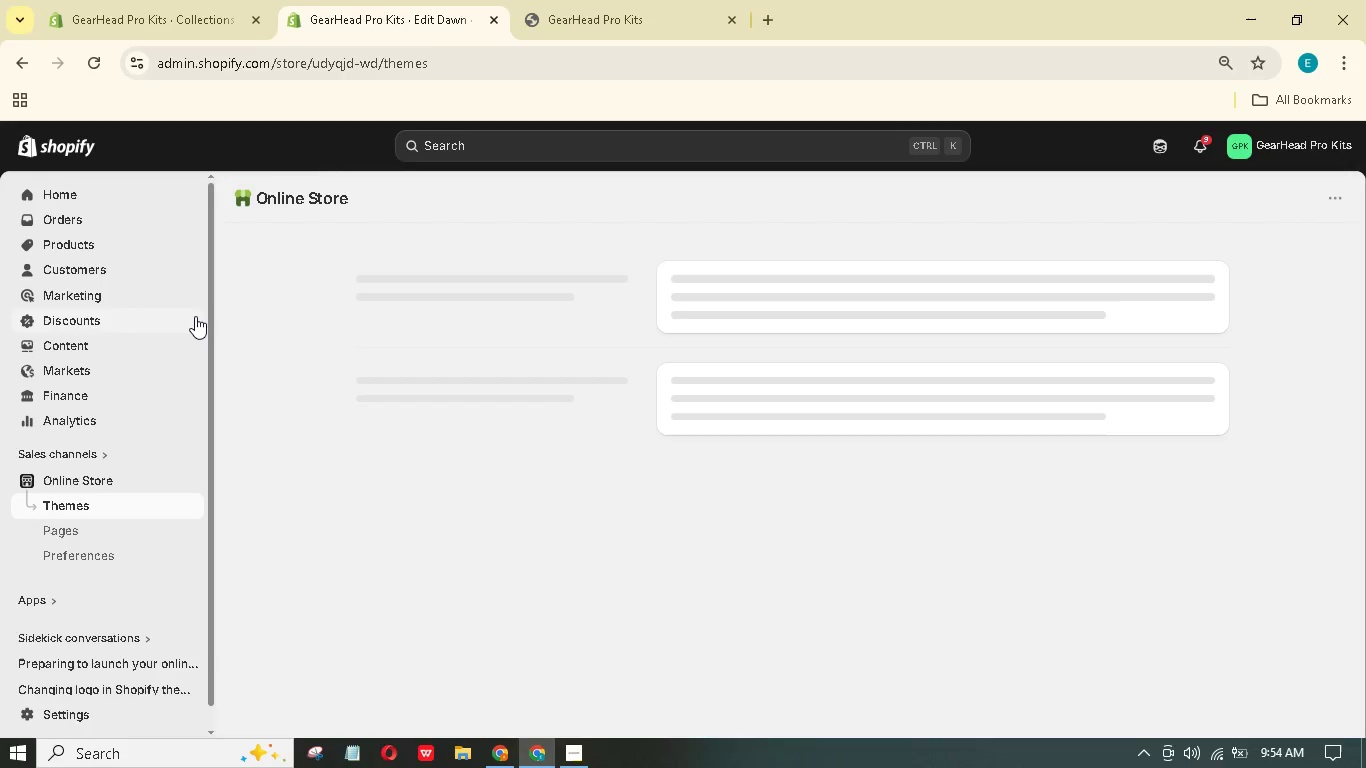 
left_click([732, 21])
 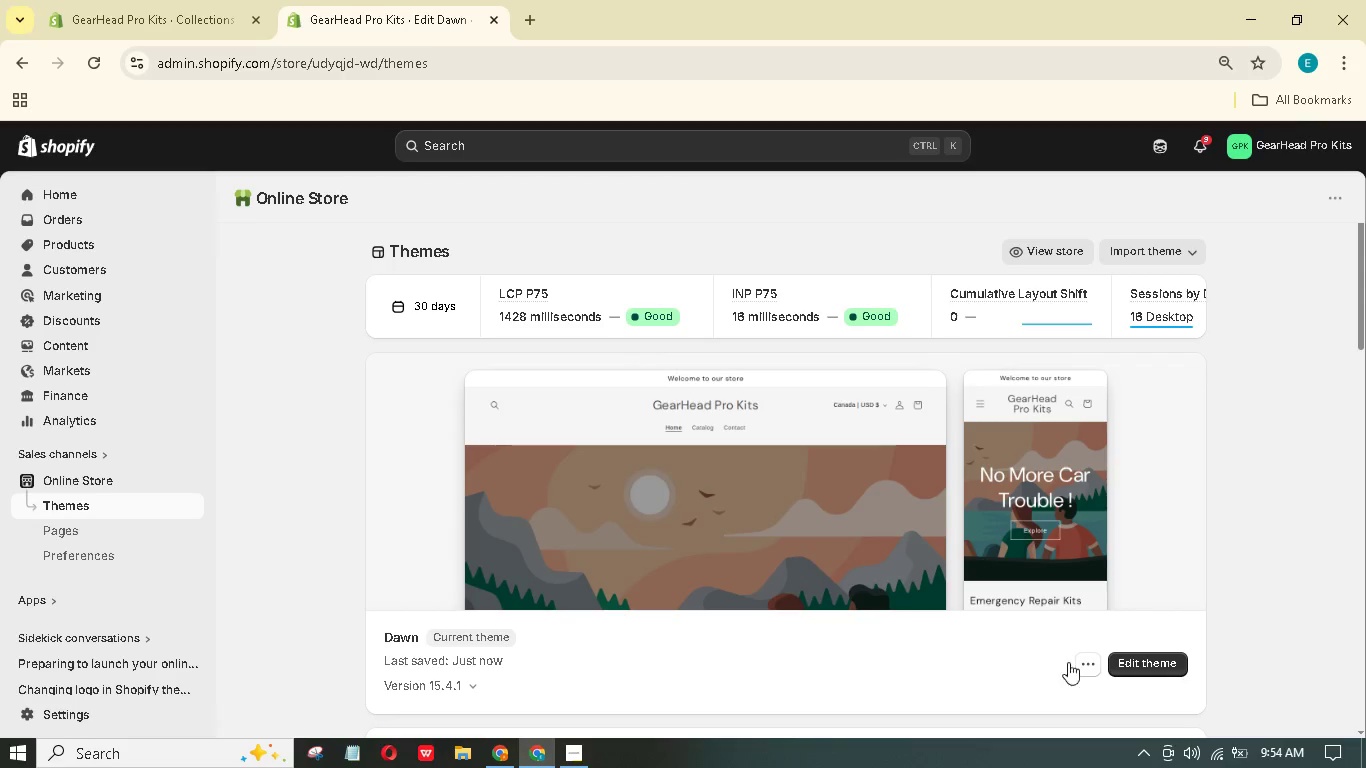 
double_click([1082, 675])
 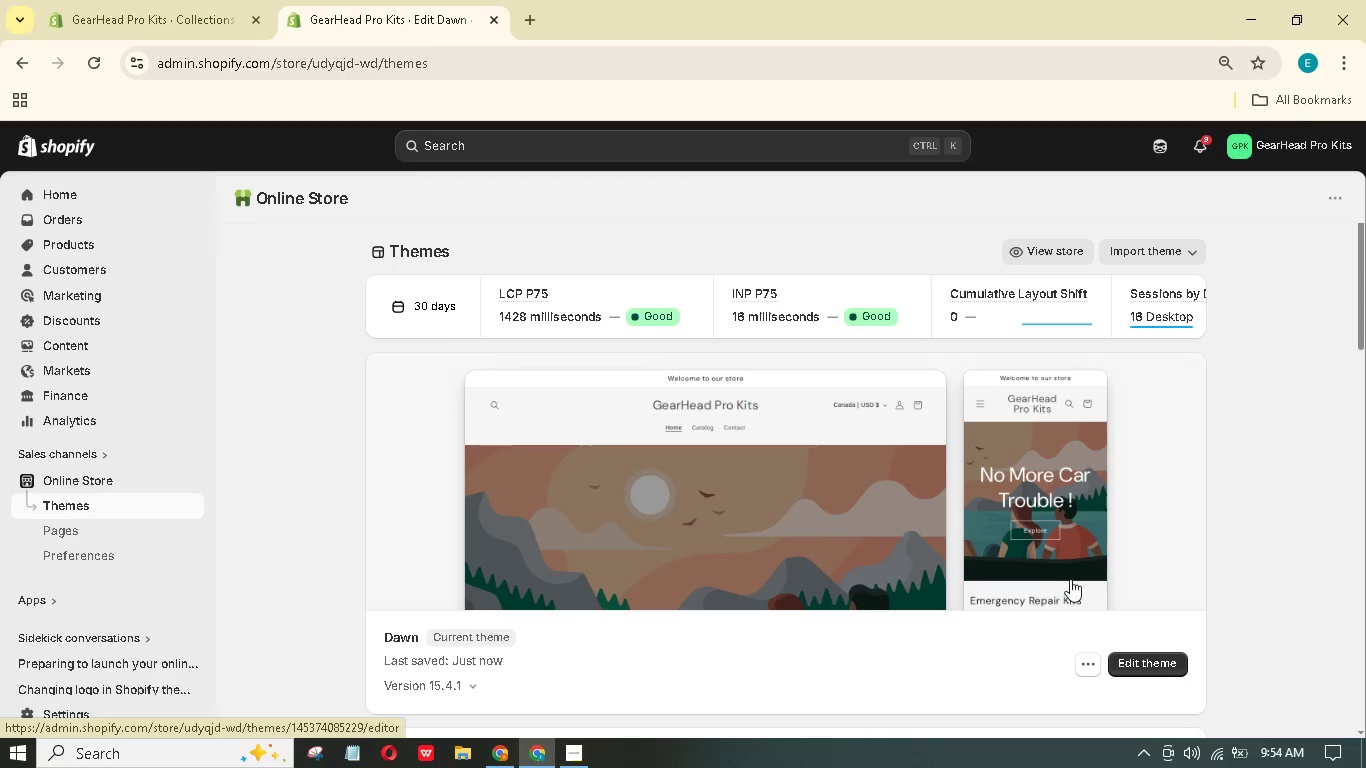 
wait(5.62)
 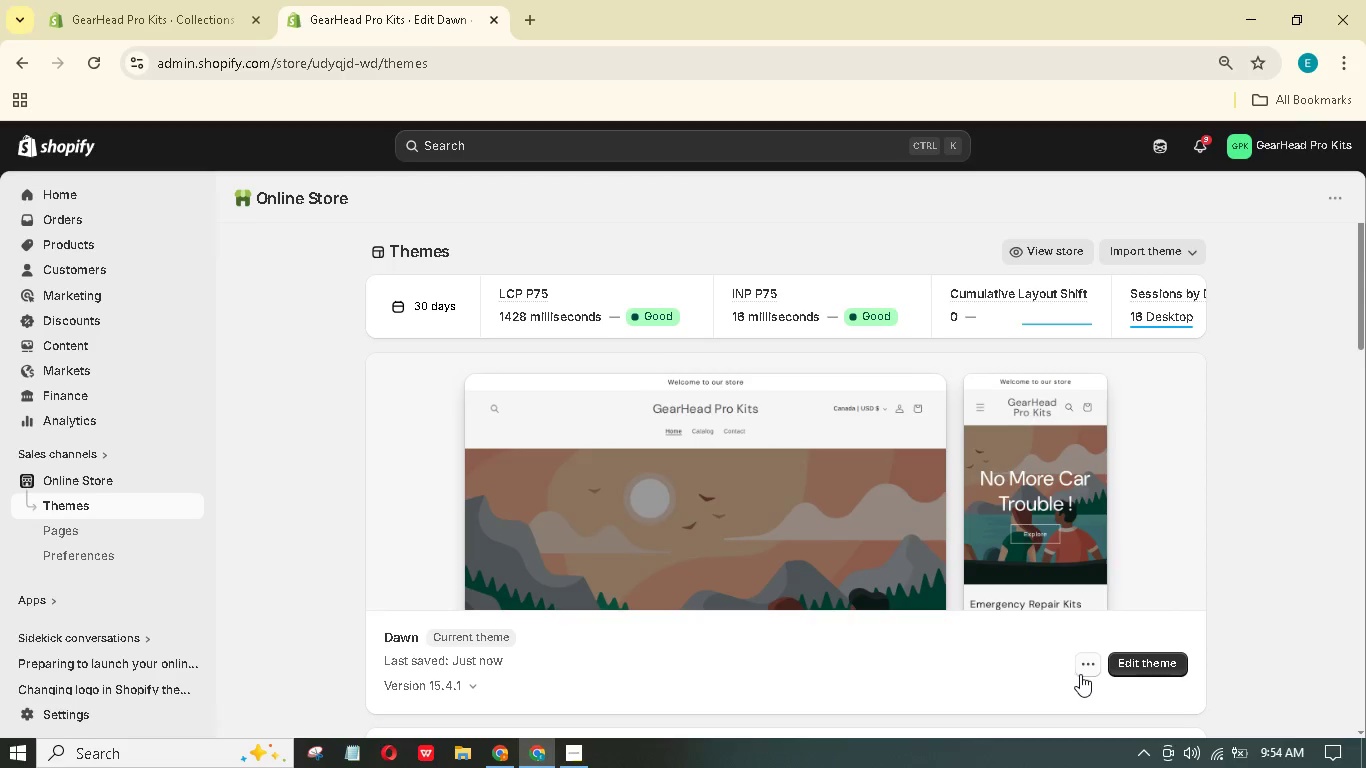 
left_click([1092, 672])
 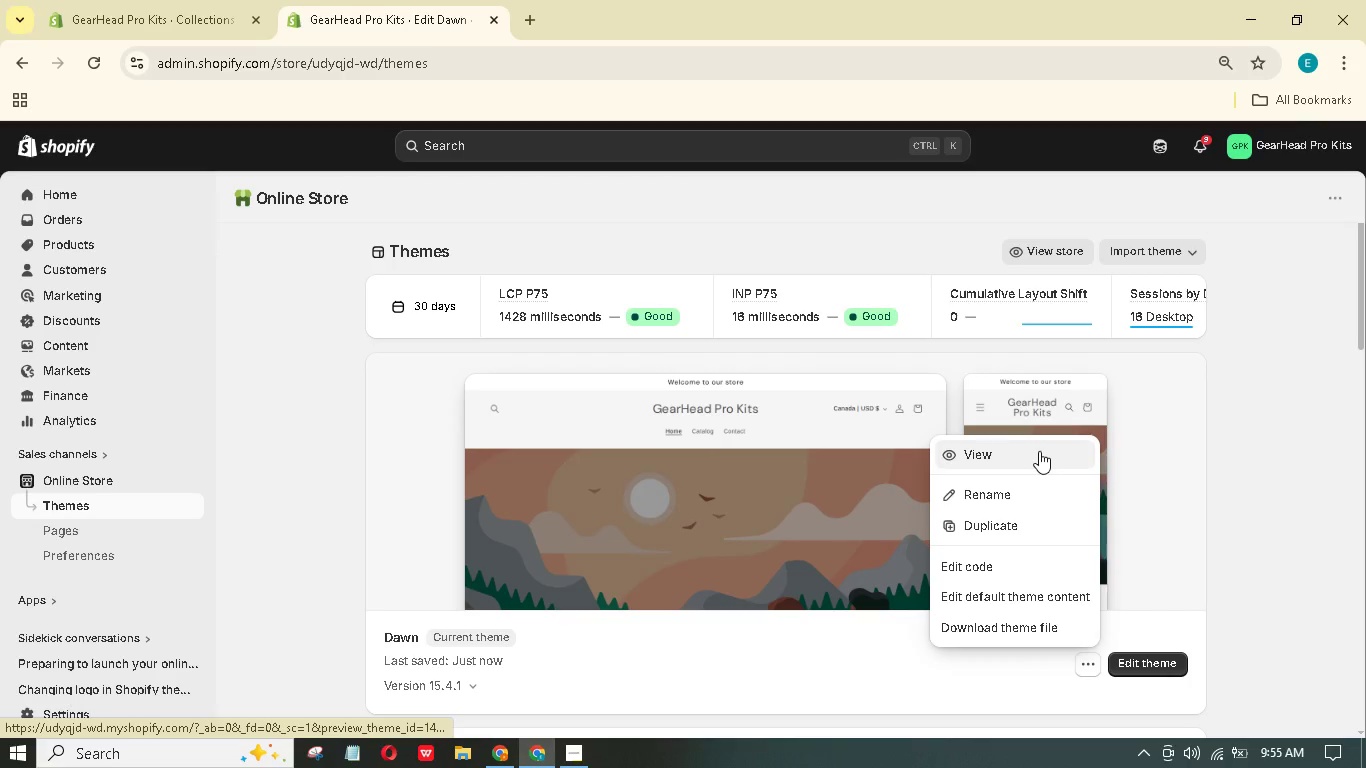 
left_click([1039, 451])
 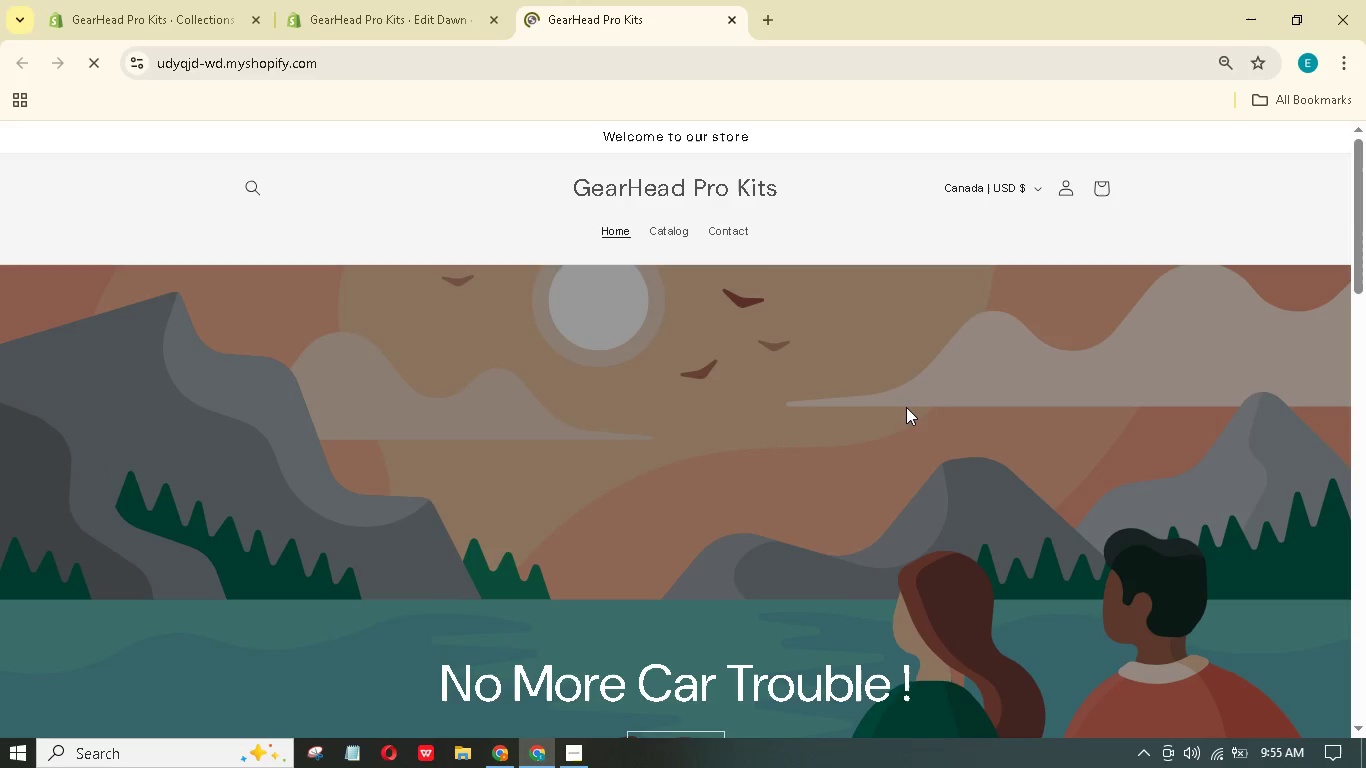 
wait(14.06)
 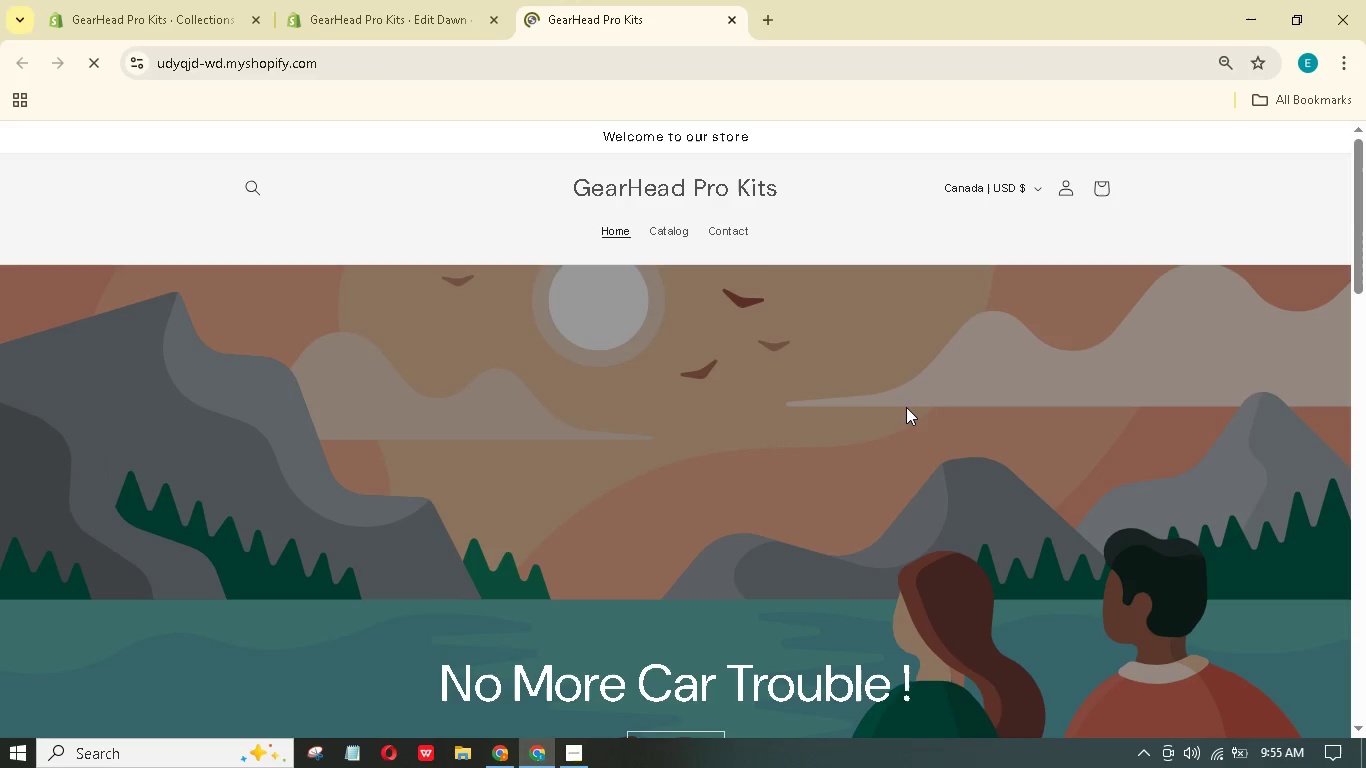 
scroll: coordinate [854, 399], scroll_direction: down, amount: 22.0
 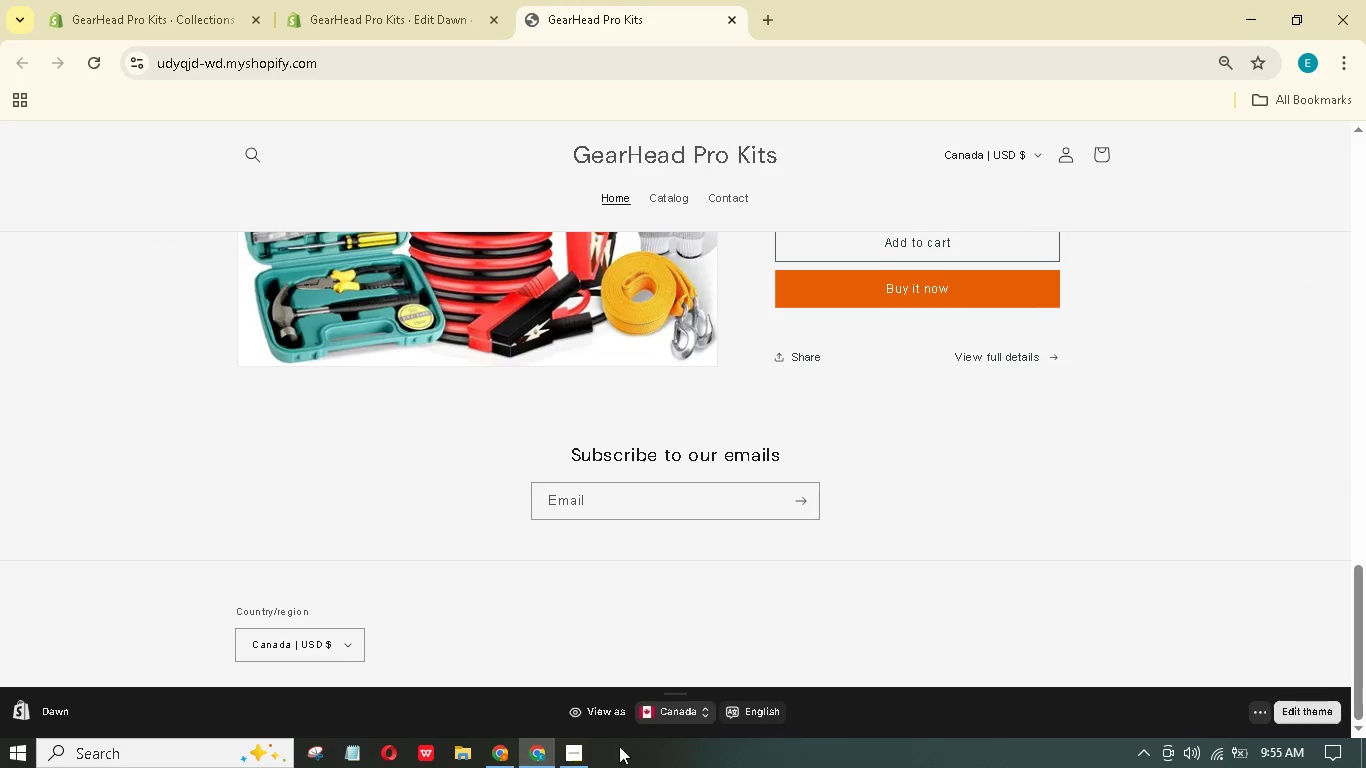 
left_click([565, 755])